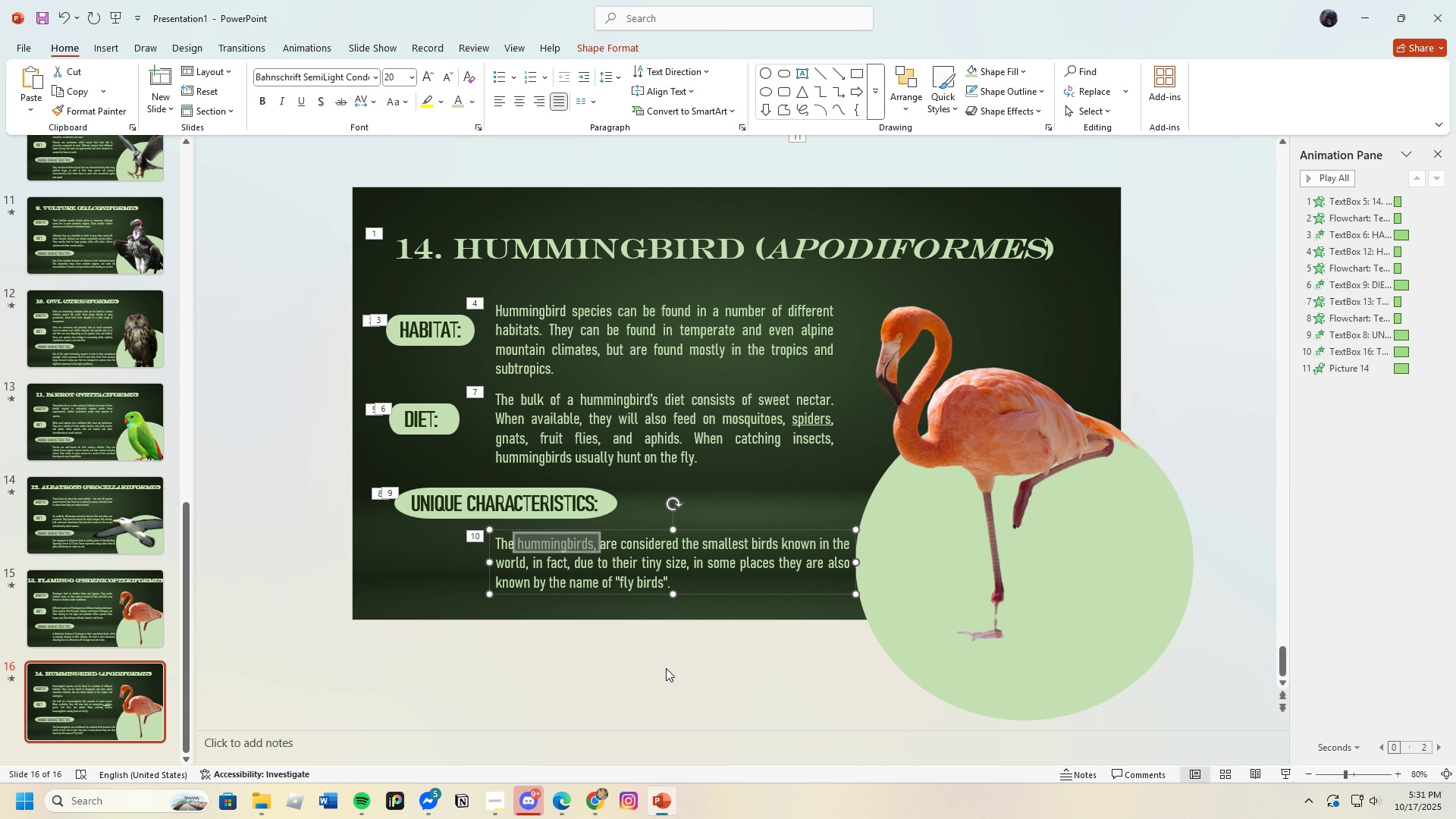 
left_click([666, 669])
 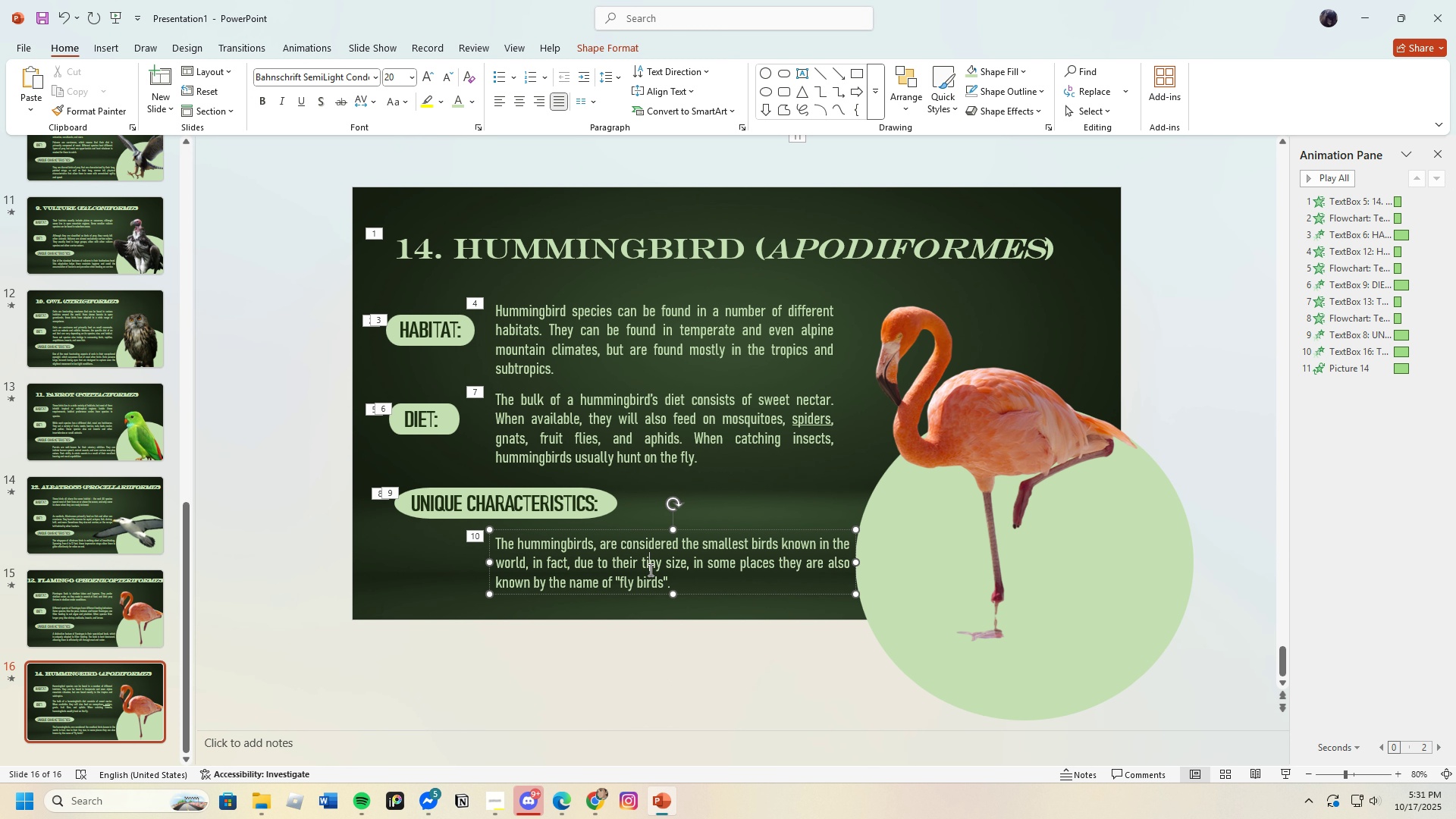 
double_click([649, 570])
 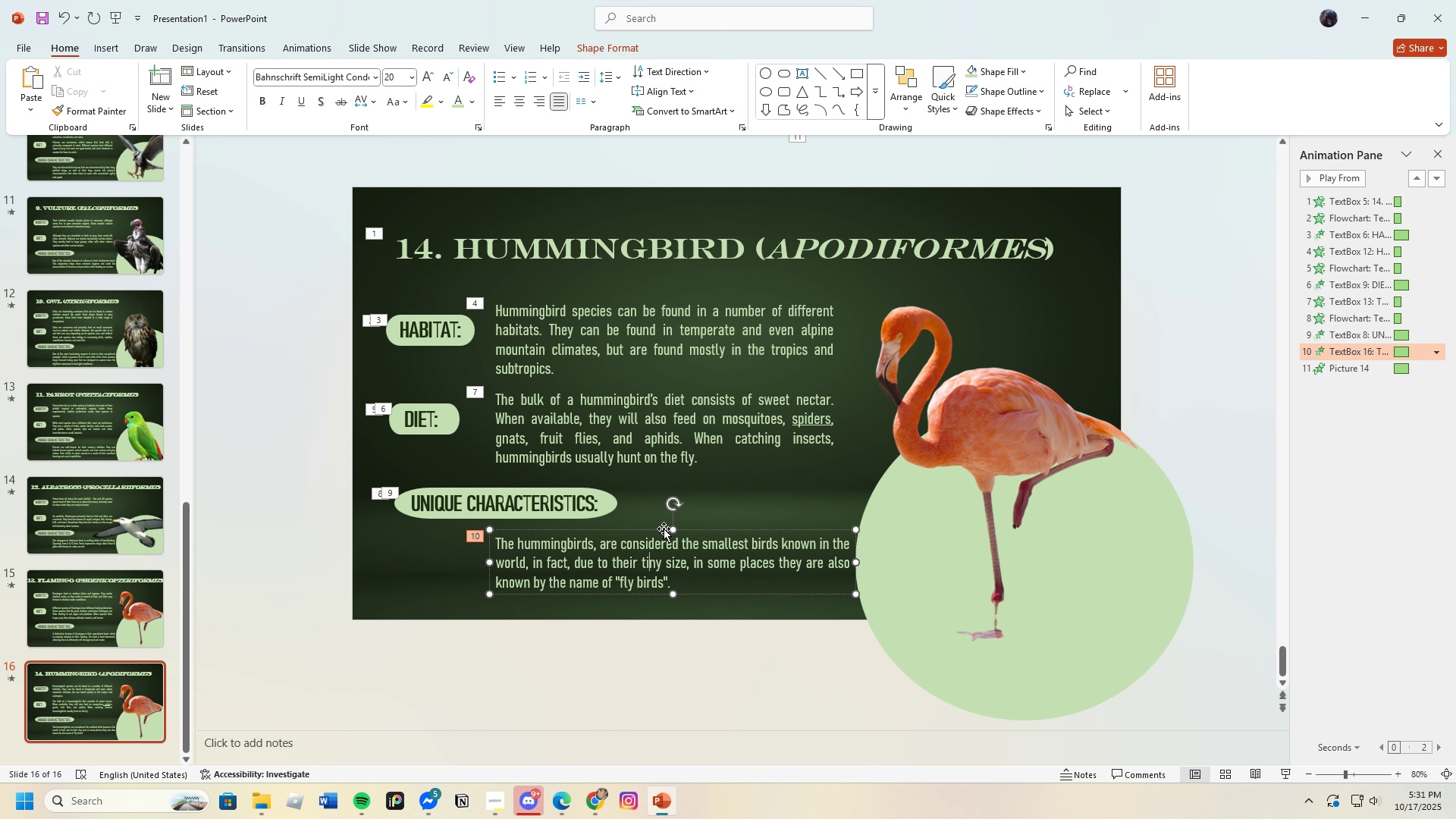 
left_click_drag(start_coordinate=[664, 529], to_coordinate=[662, 539])
 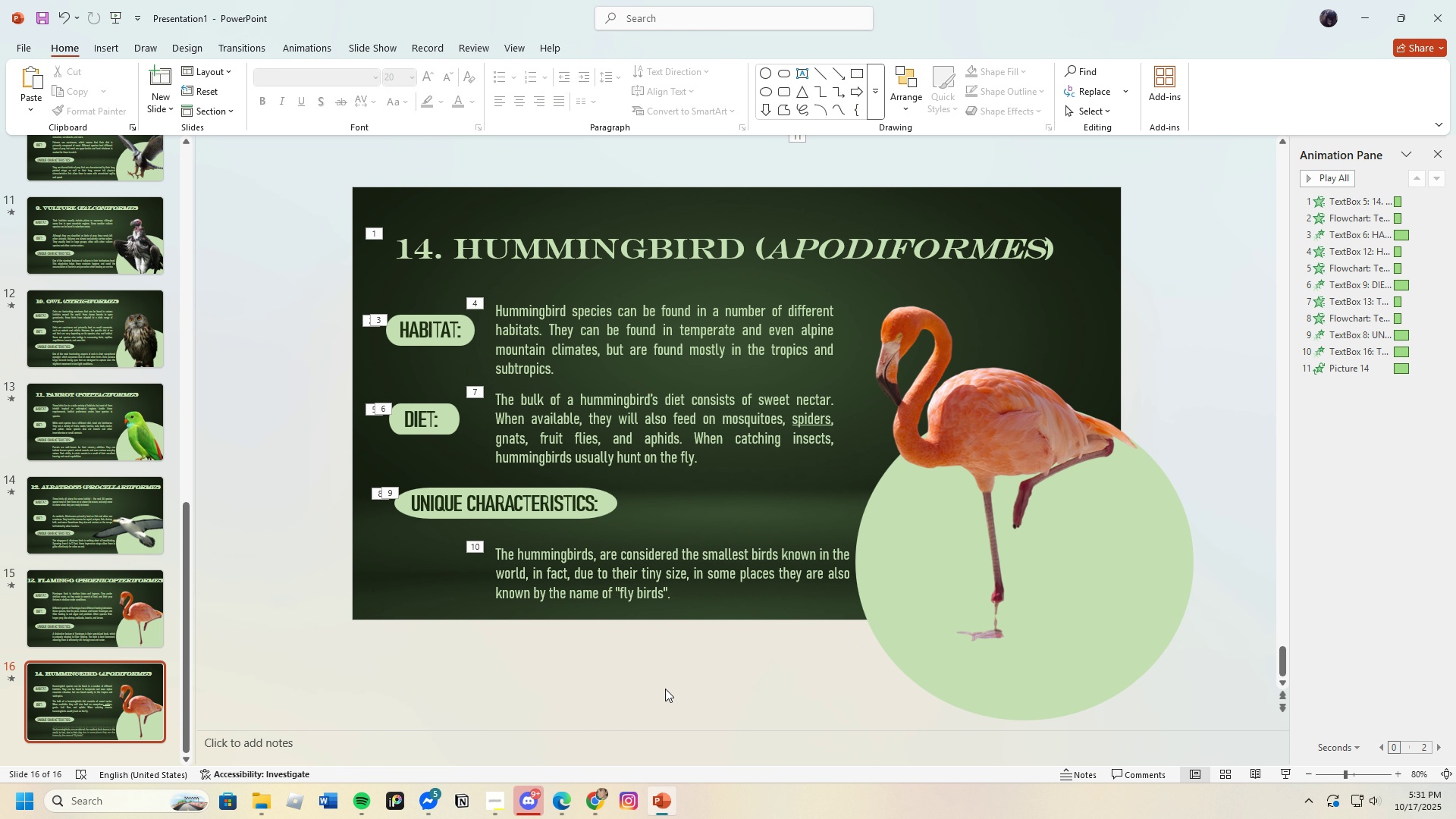 
left_click([665, 689])
 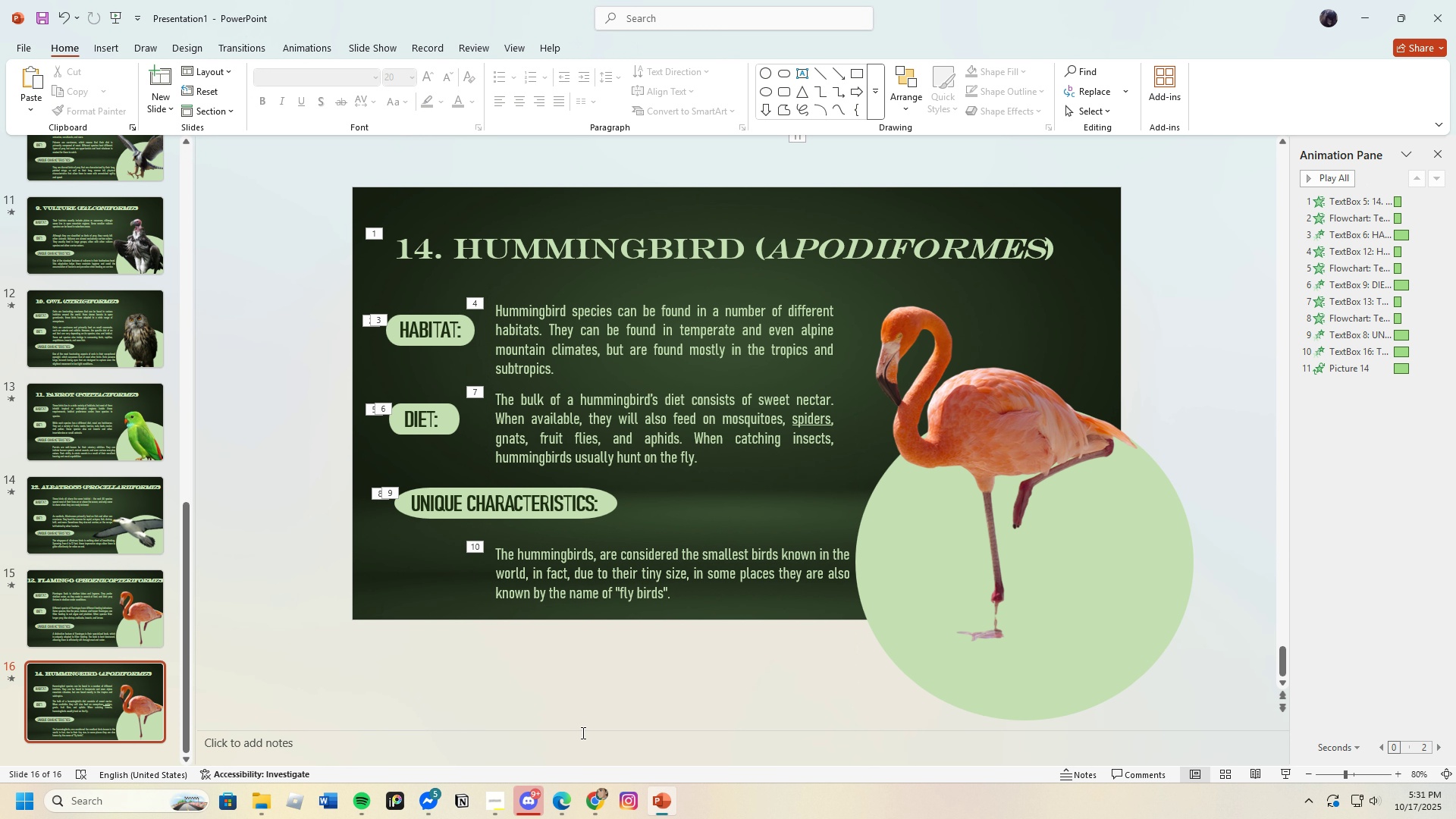 
left_click([568, 799])
 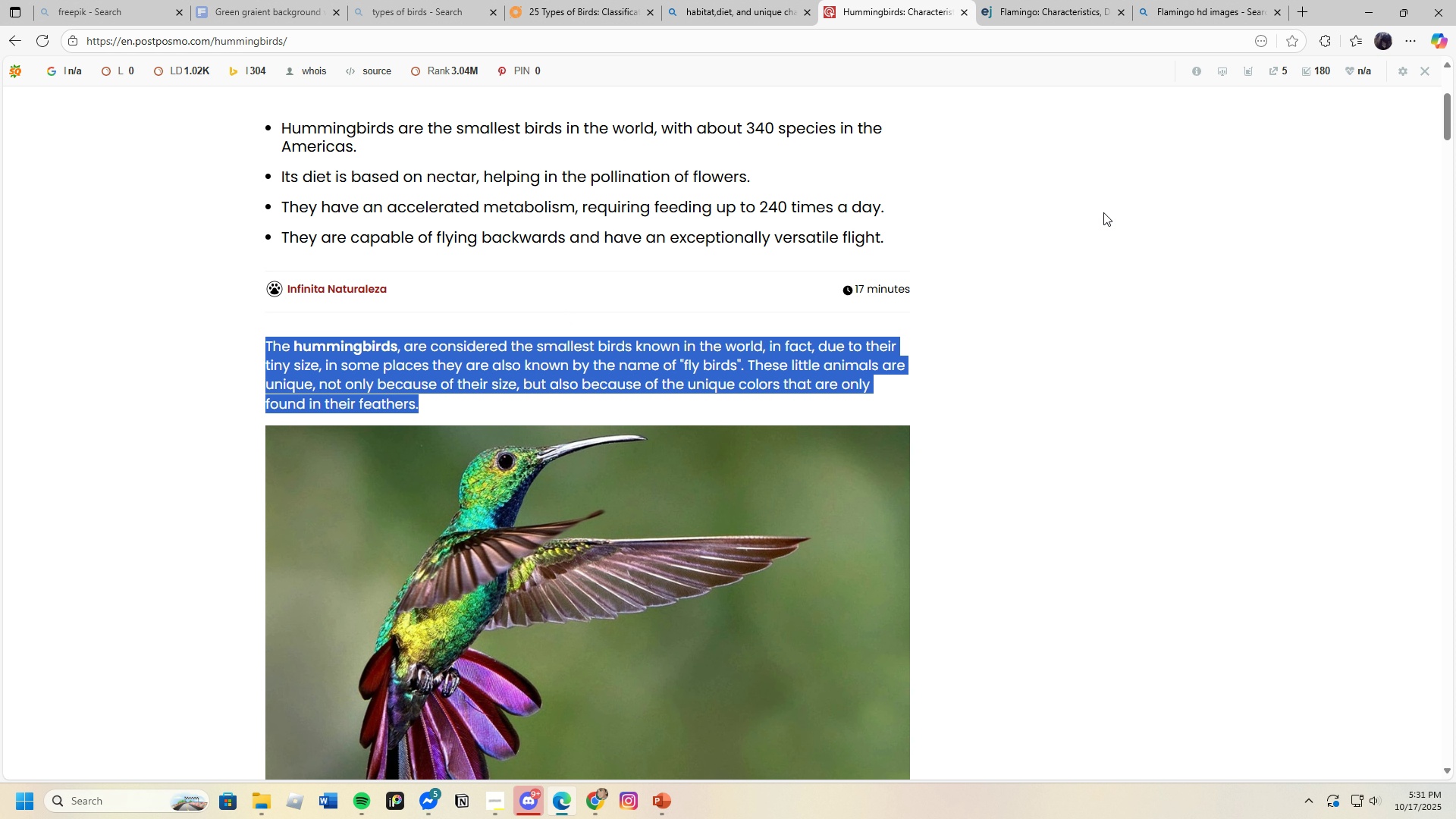 
left_click([1103, 212])
 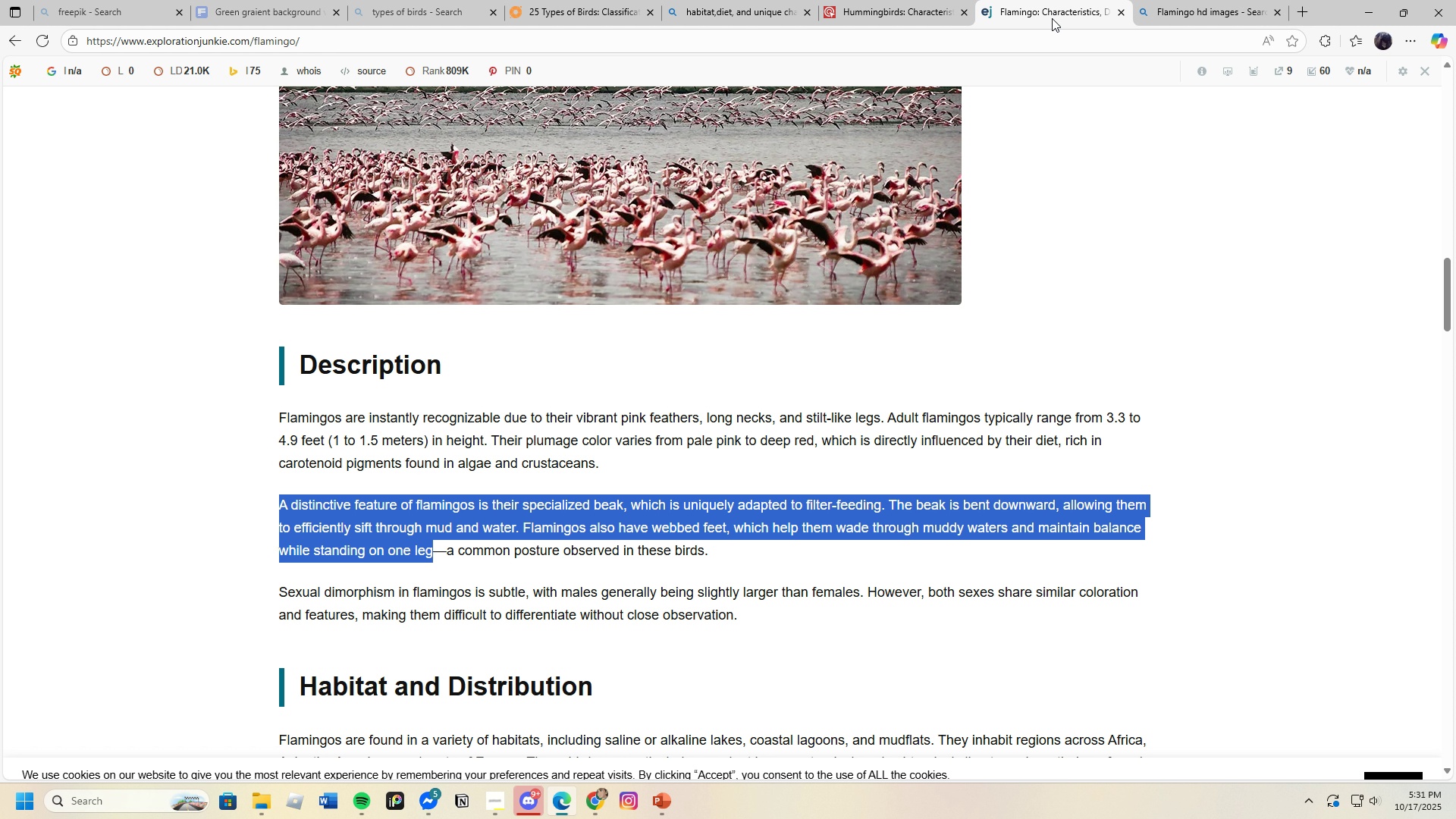 
left_click([1052, 18])
 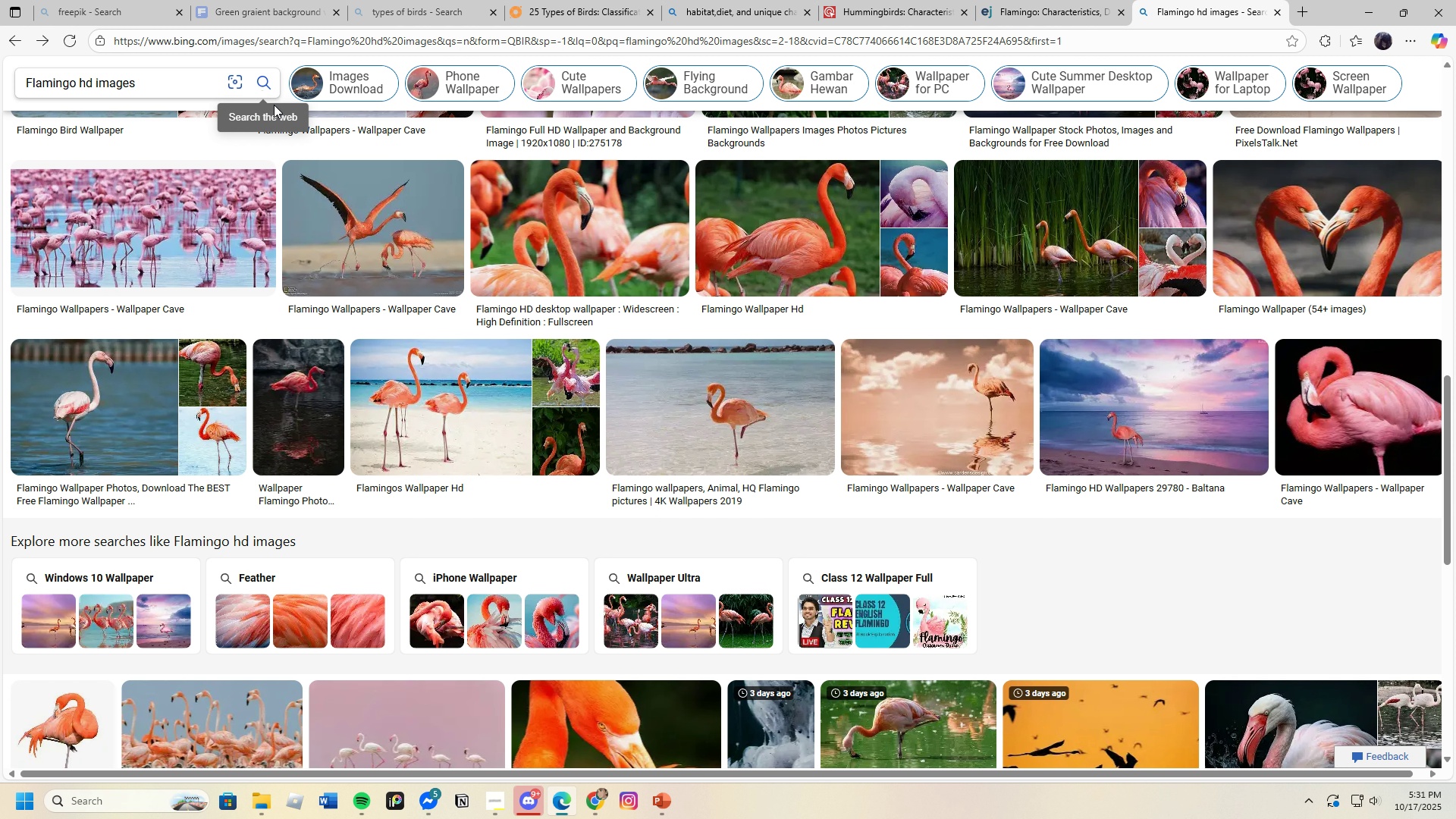 
scroll: coordinate [311, 203], scroll_direction: up, amount: 4.0
 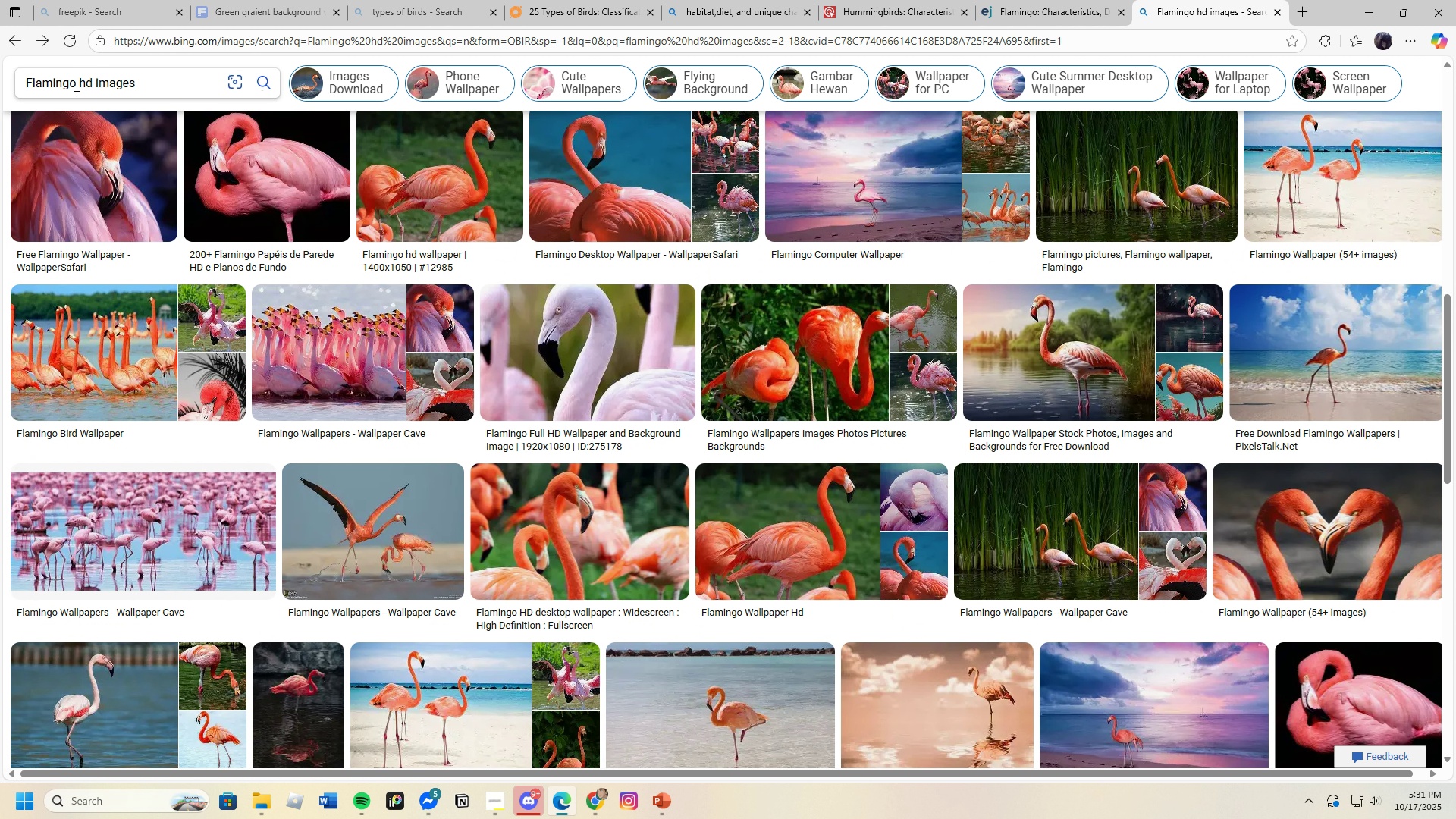 
left_click_drag(start_coordinate=[76, 84], to_coordinate=[0, 83])
 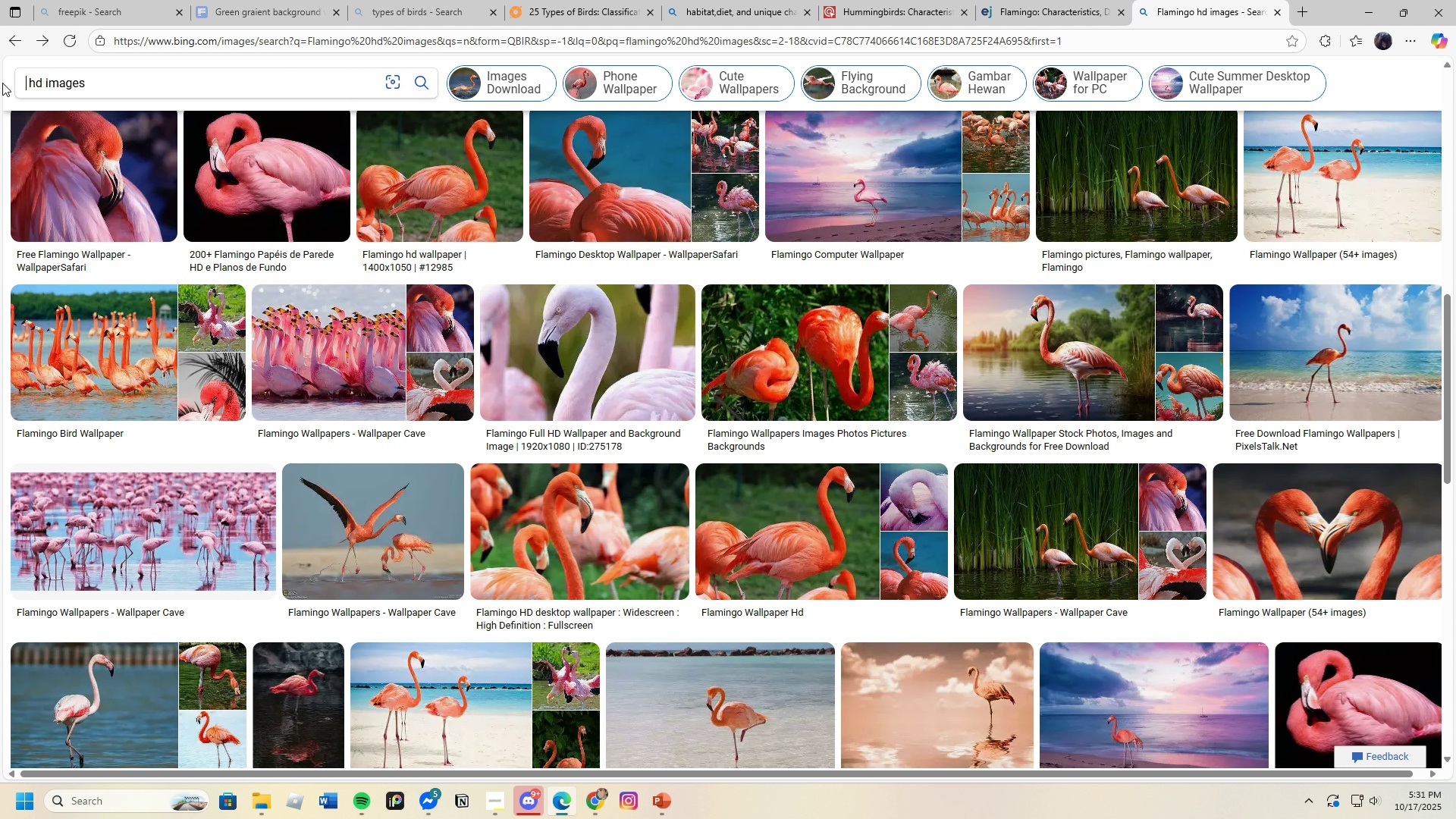 
key(Backspace)
type(J)
key(Backspace)
type(Hi)
key(Backspace)
type(ummingbird)
 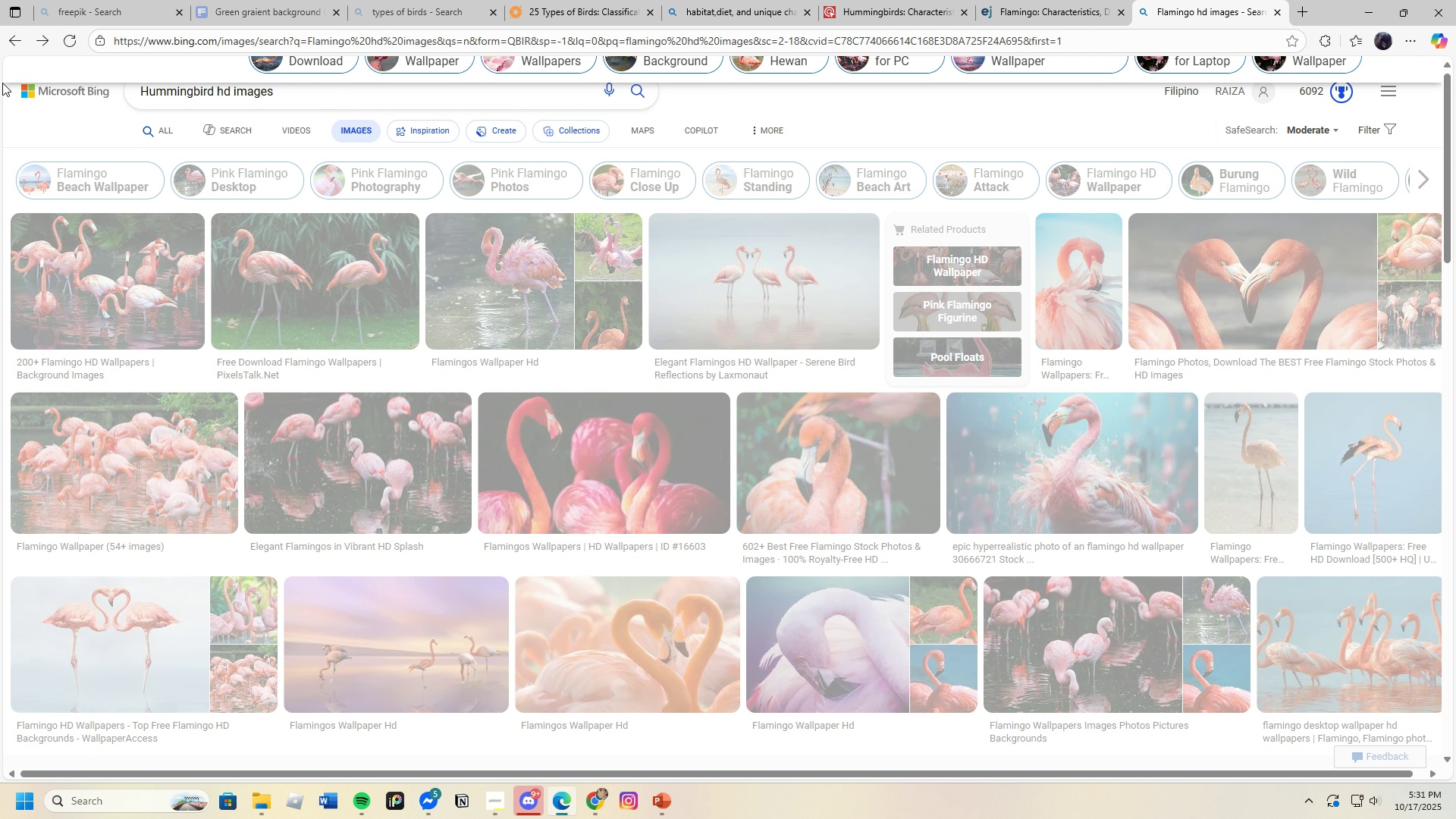 
 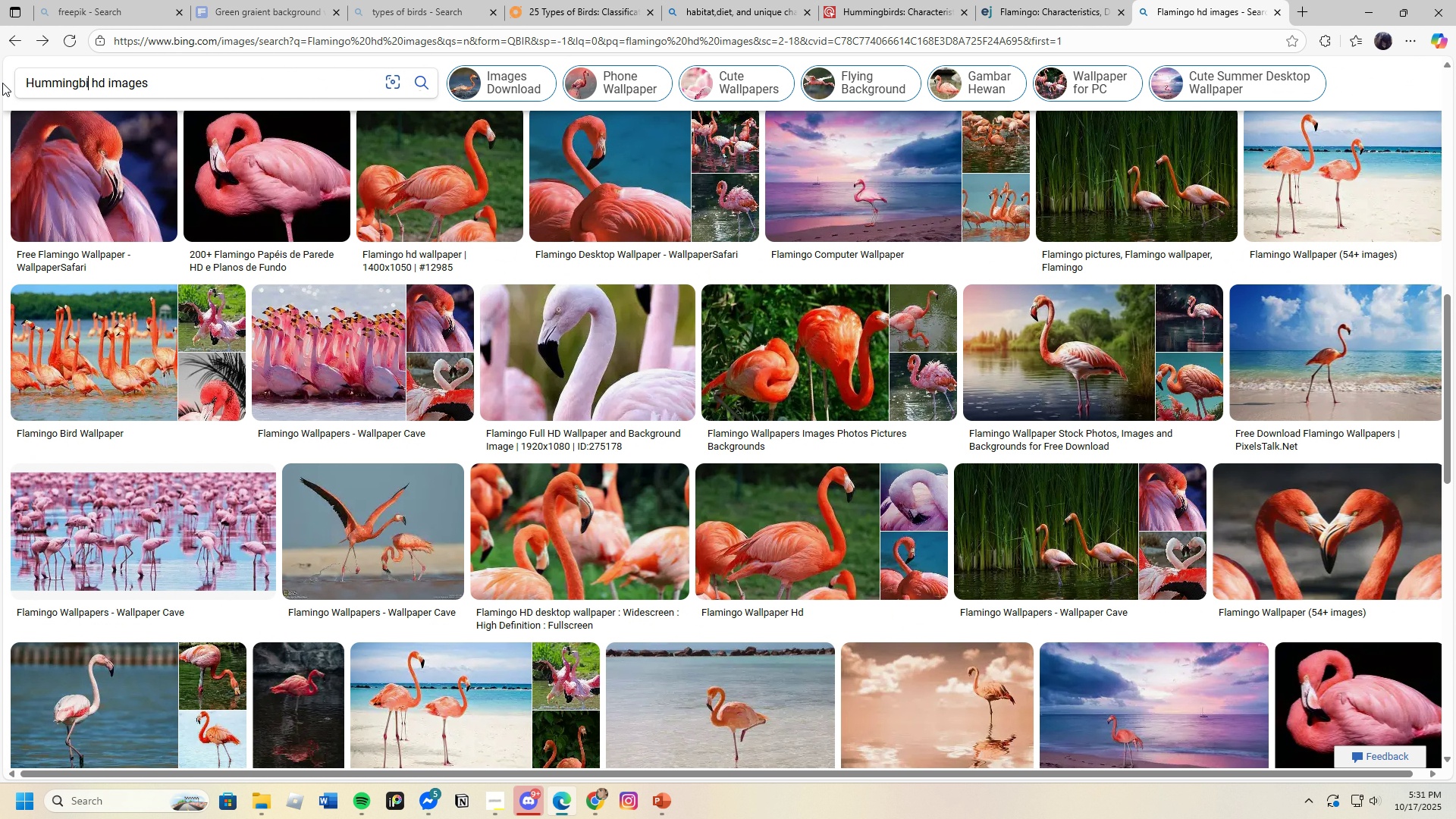 
key(Enter)
 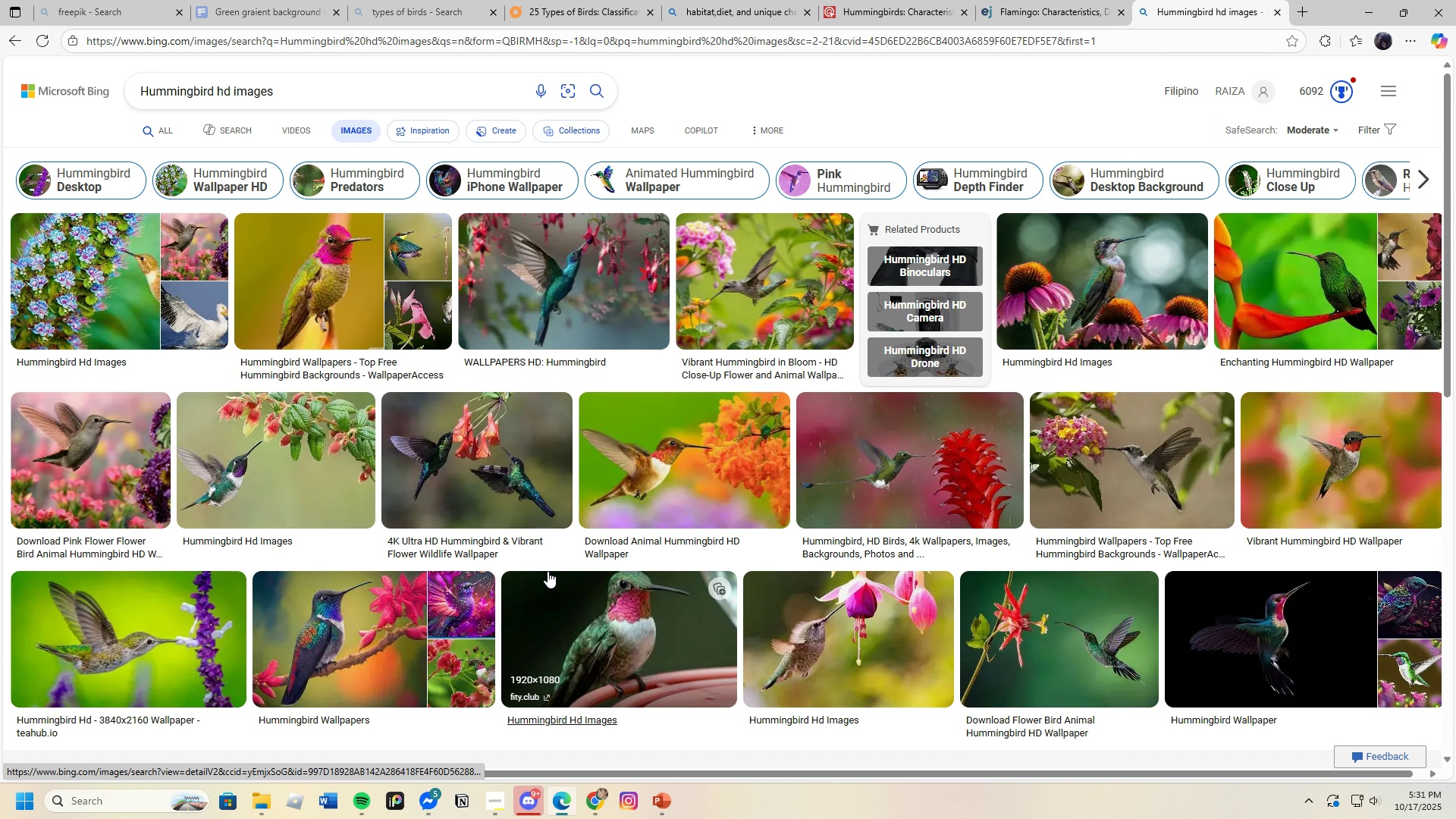 
scroll: coordinate [563, 577], scroll_direction: down, amount: 12.0
 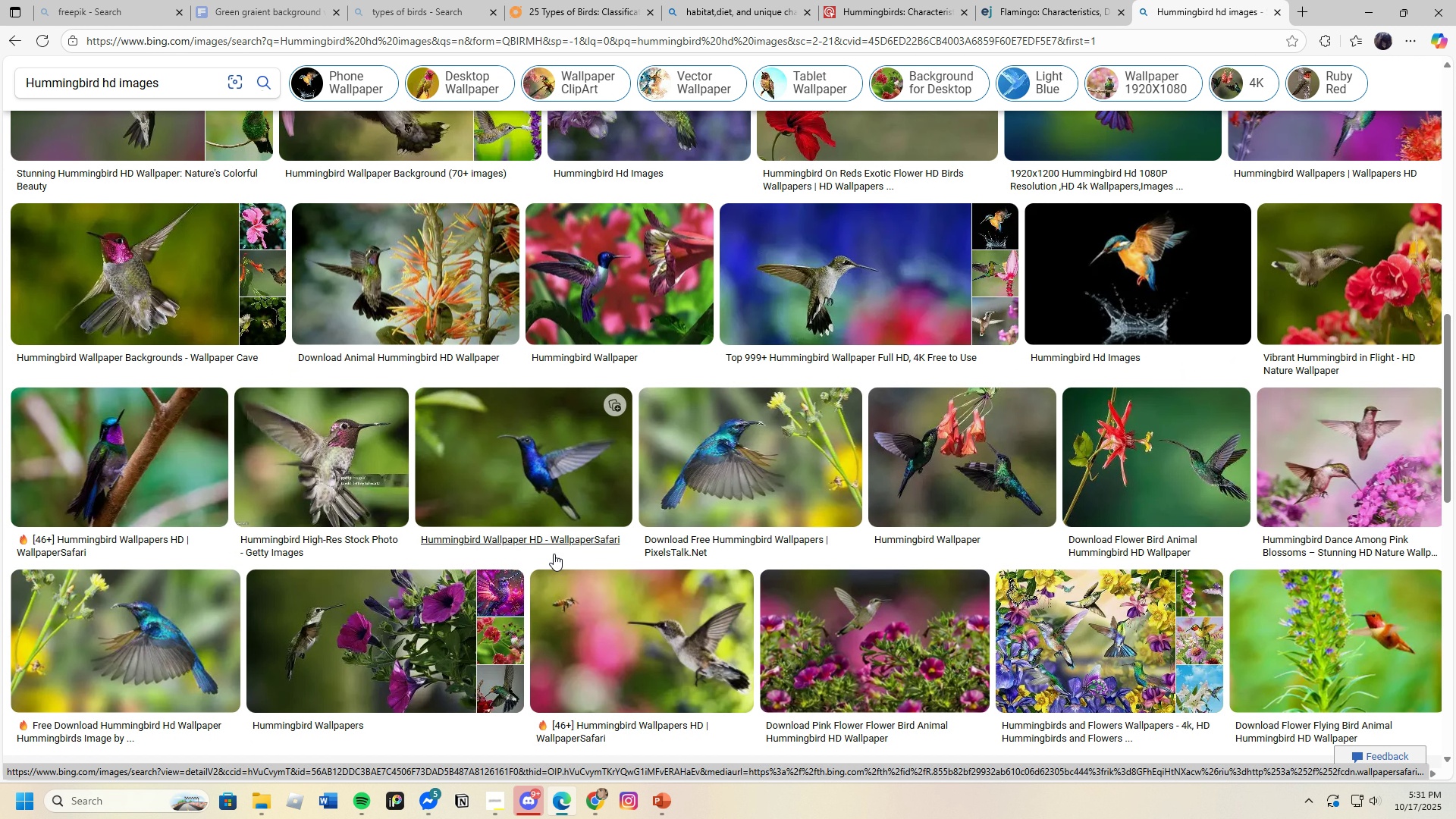 
left_click([518, 475])
 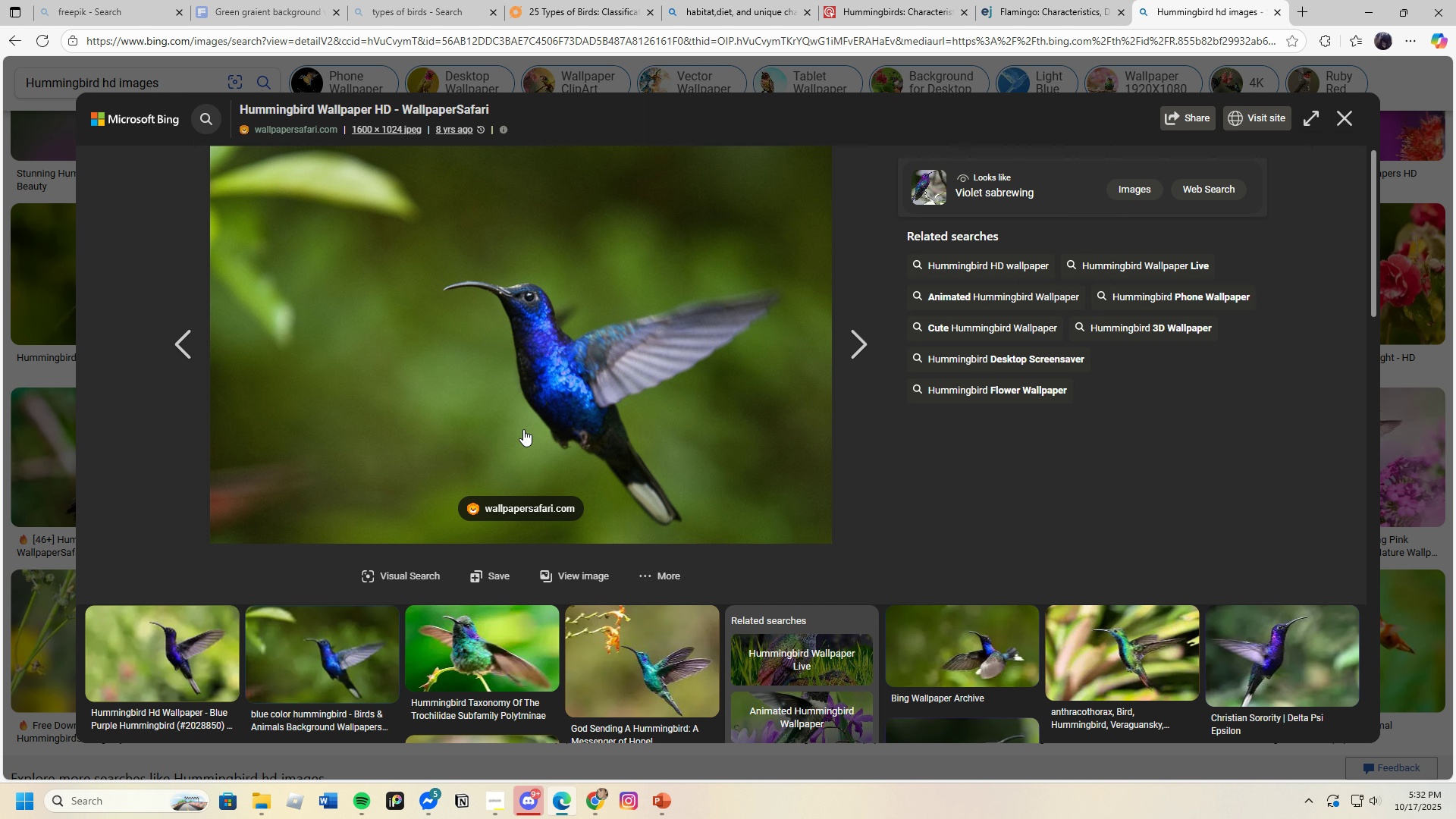 
left_click([1383, 522])
 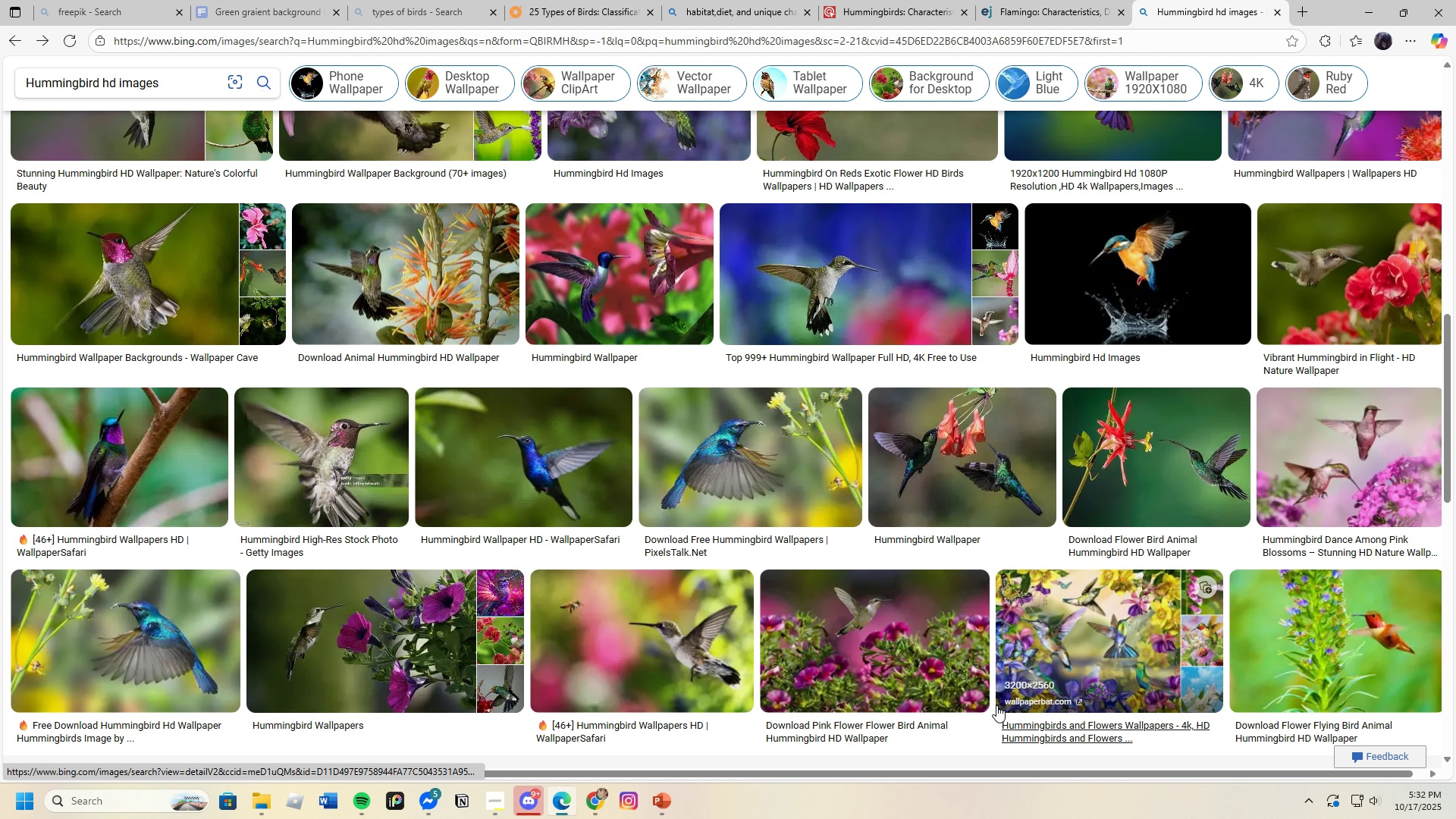 
scroll: coordinate [509, 722], scroll_direction: down, amount: 10.0
 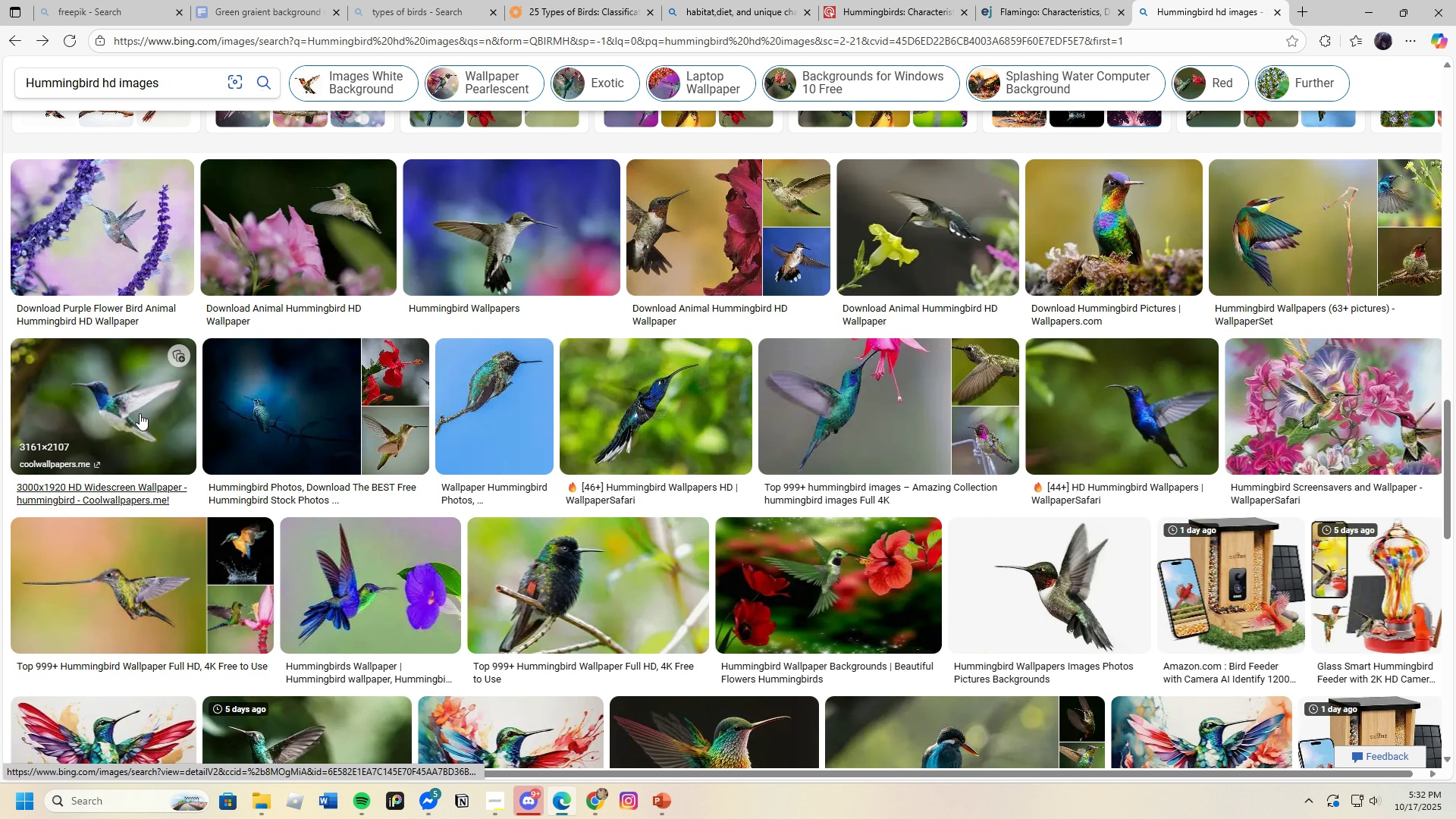 
left_click([140, 413])
 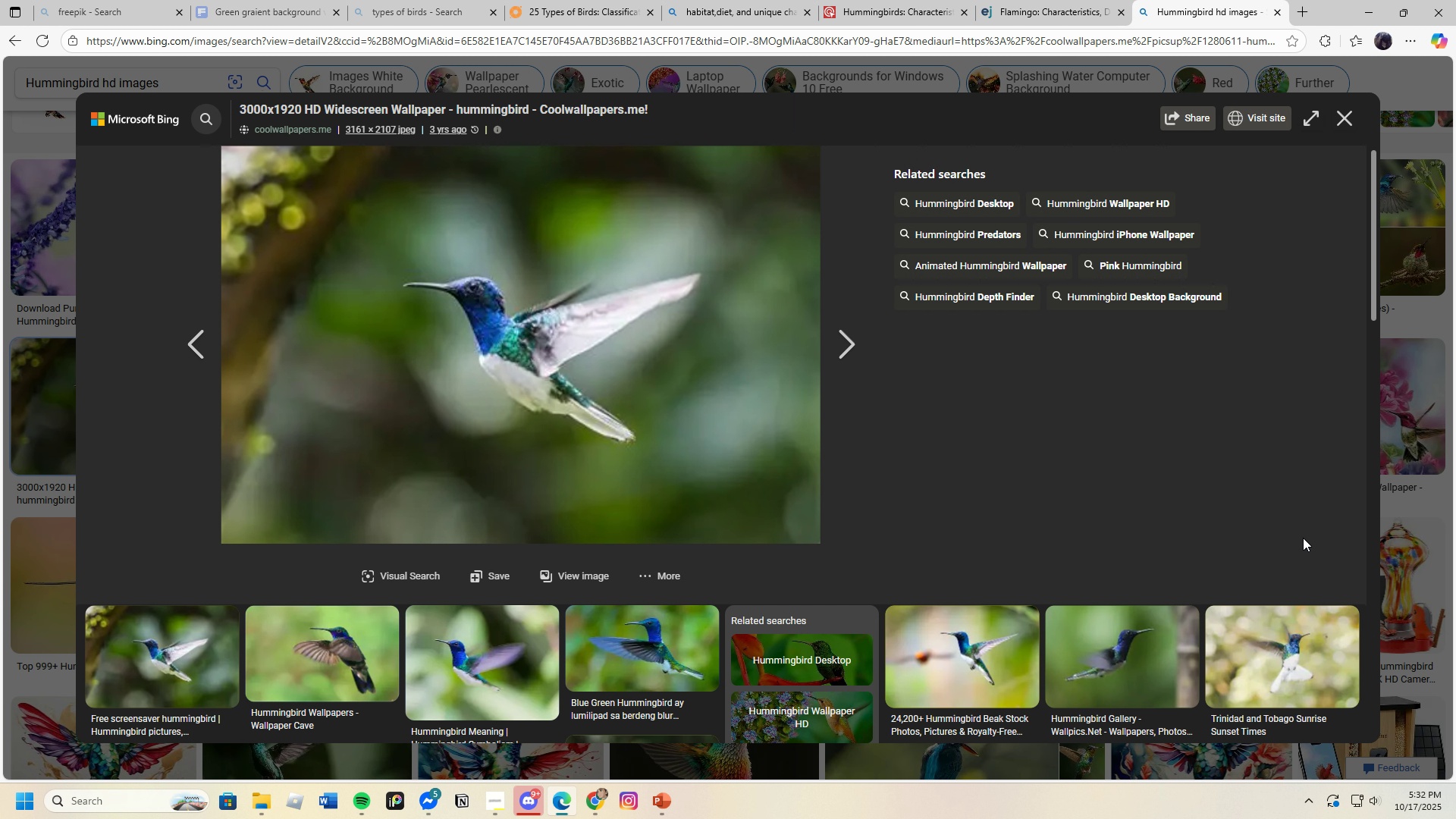 
left_click([1401, 531])
 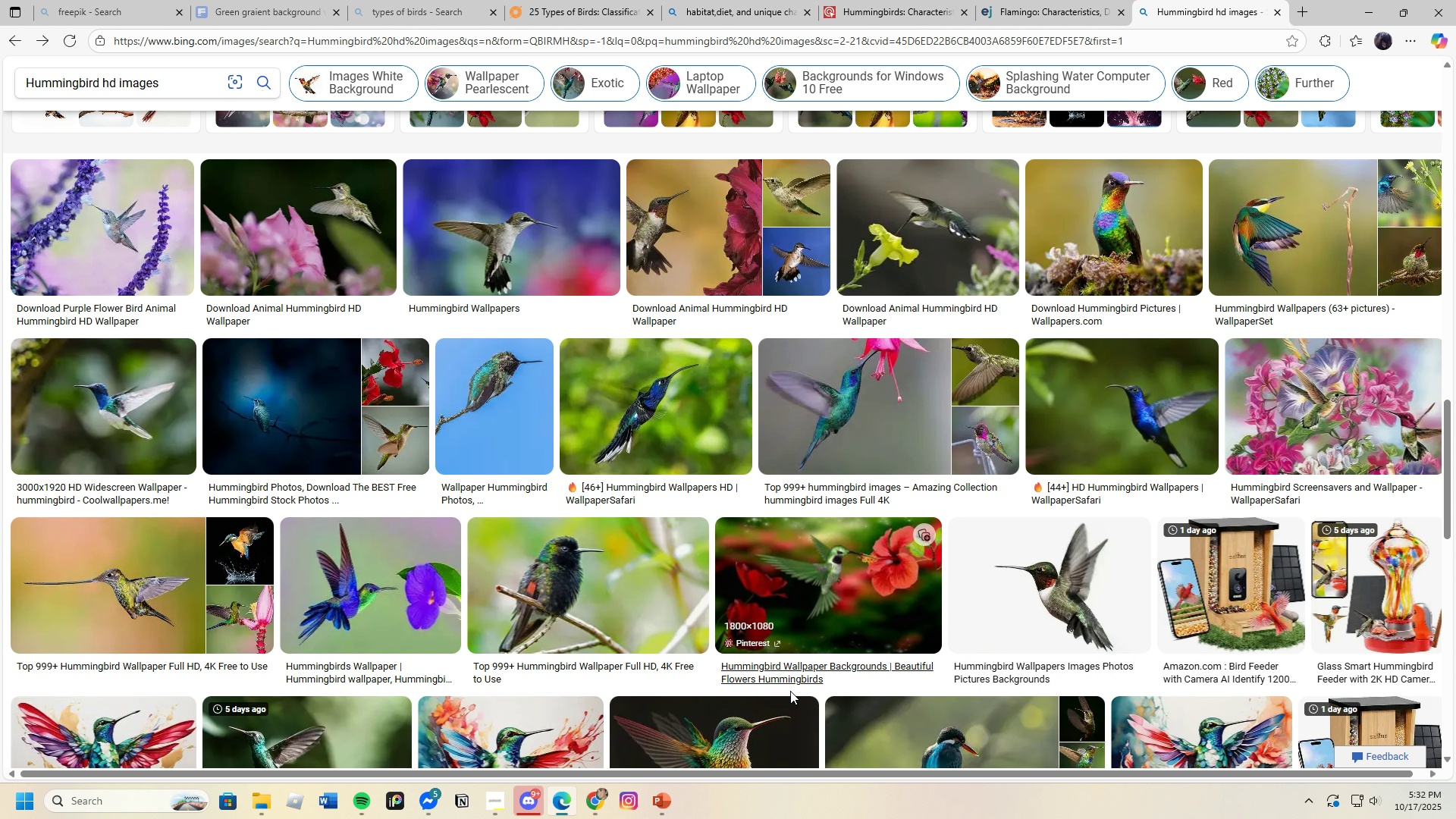 
scroll: coordinate [858, 670], scroll_direction: down, amount: 6.0
 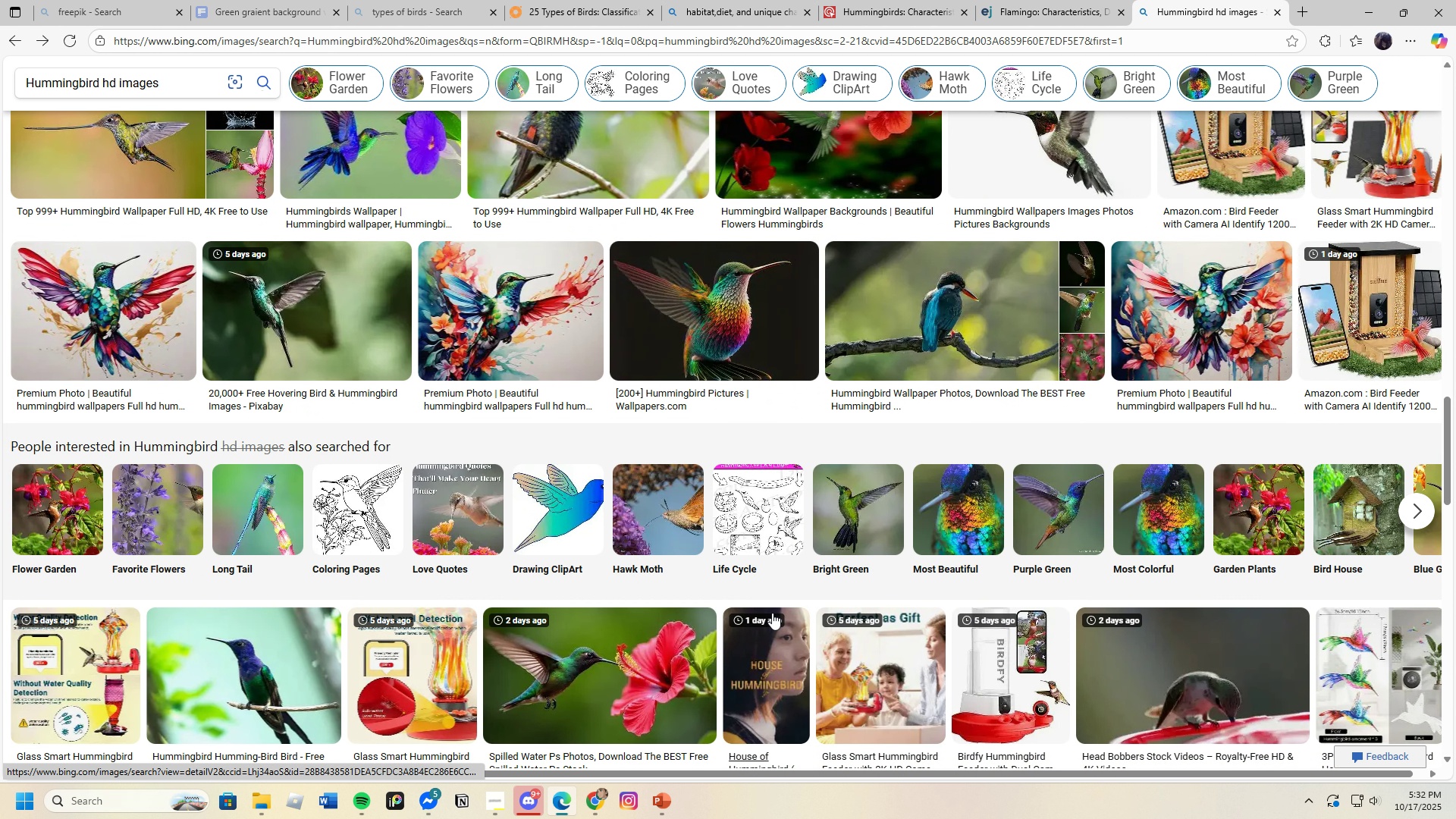 
scroll: coordinate [497, 522], scroll_direction: up, amount: 3.0
 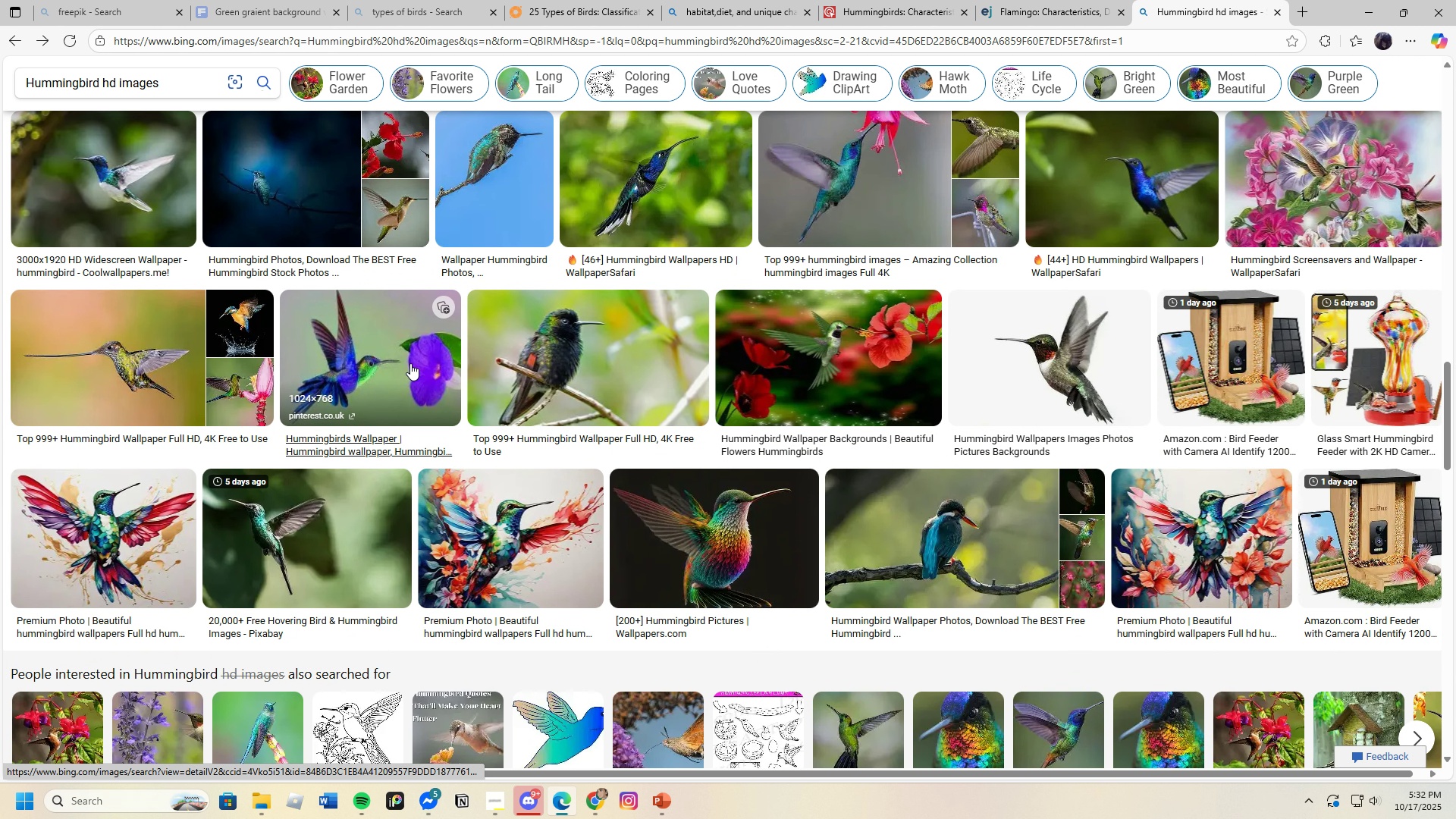 
left_click([410, 363])
 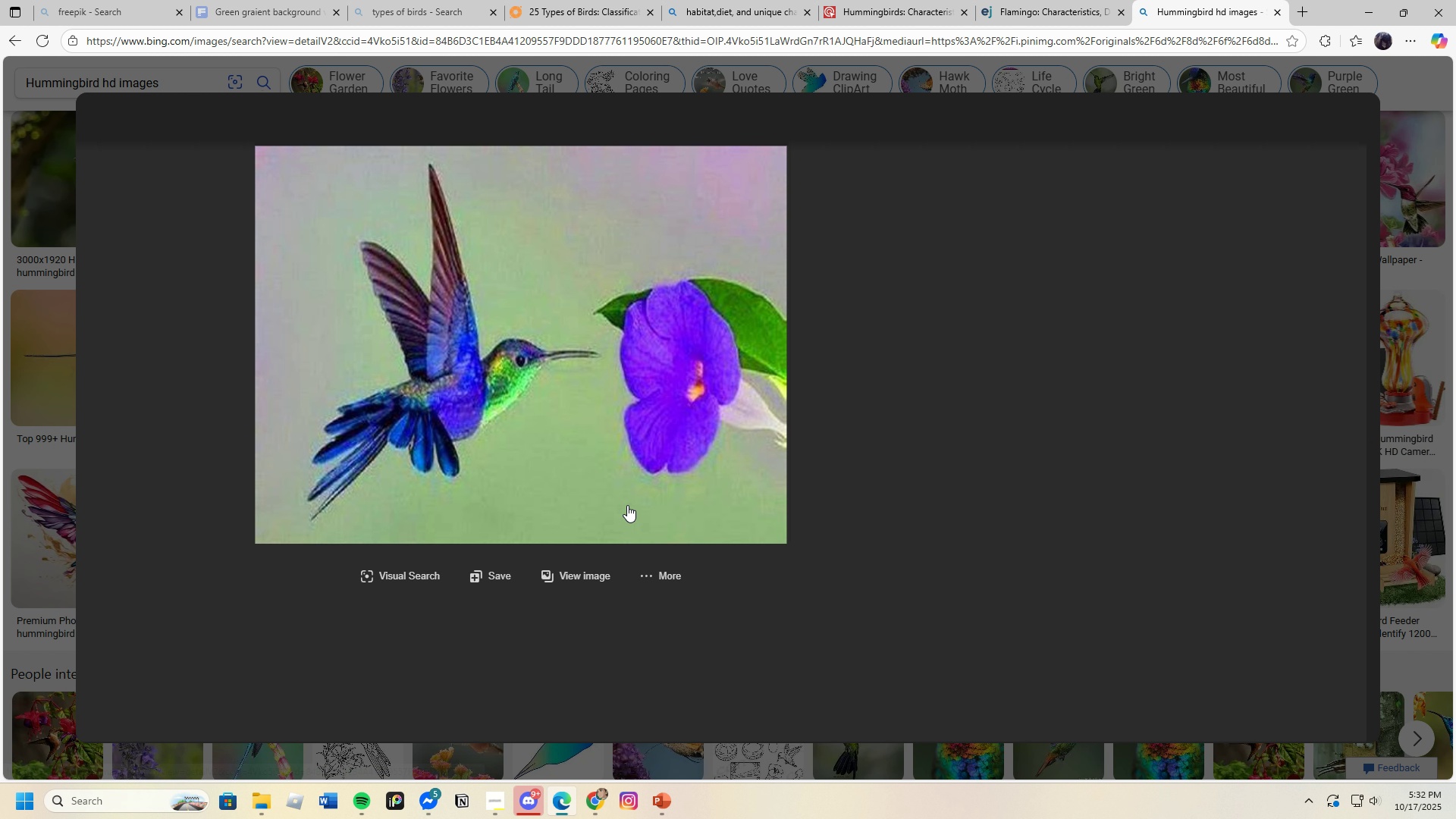 
mouse_move([649, 506])
 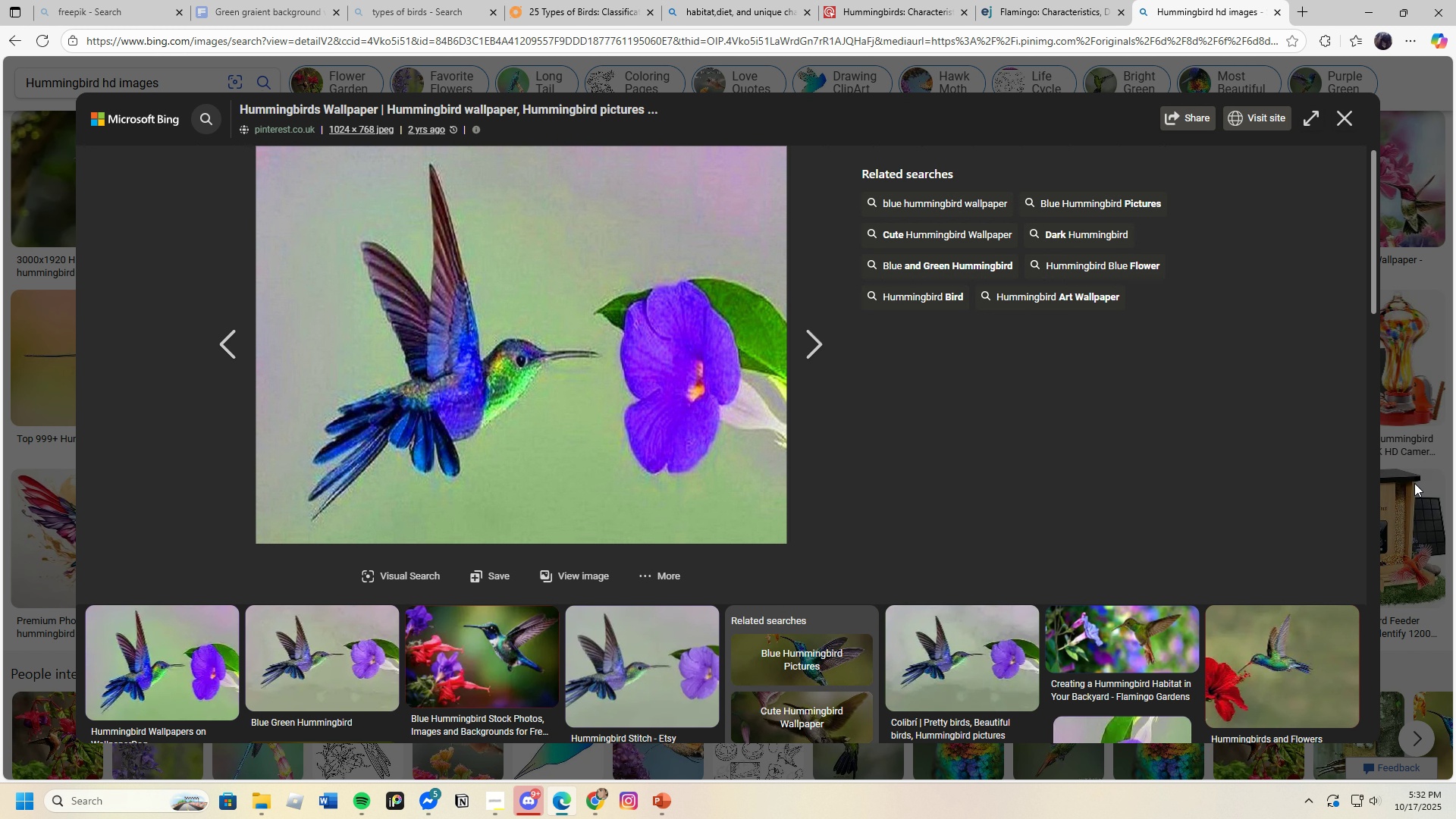 
left_click([1414, 483])
 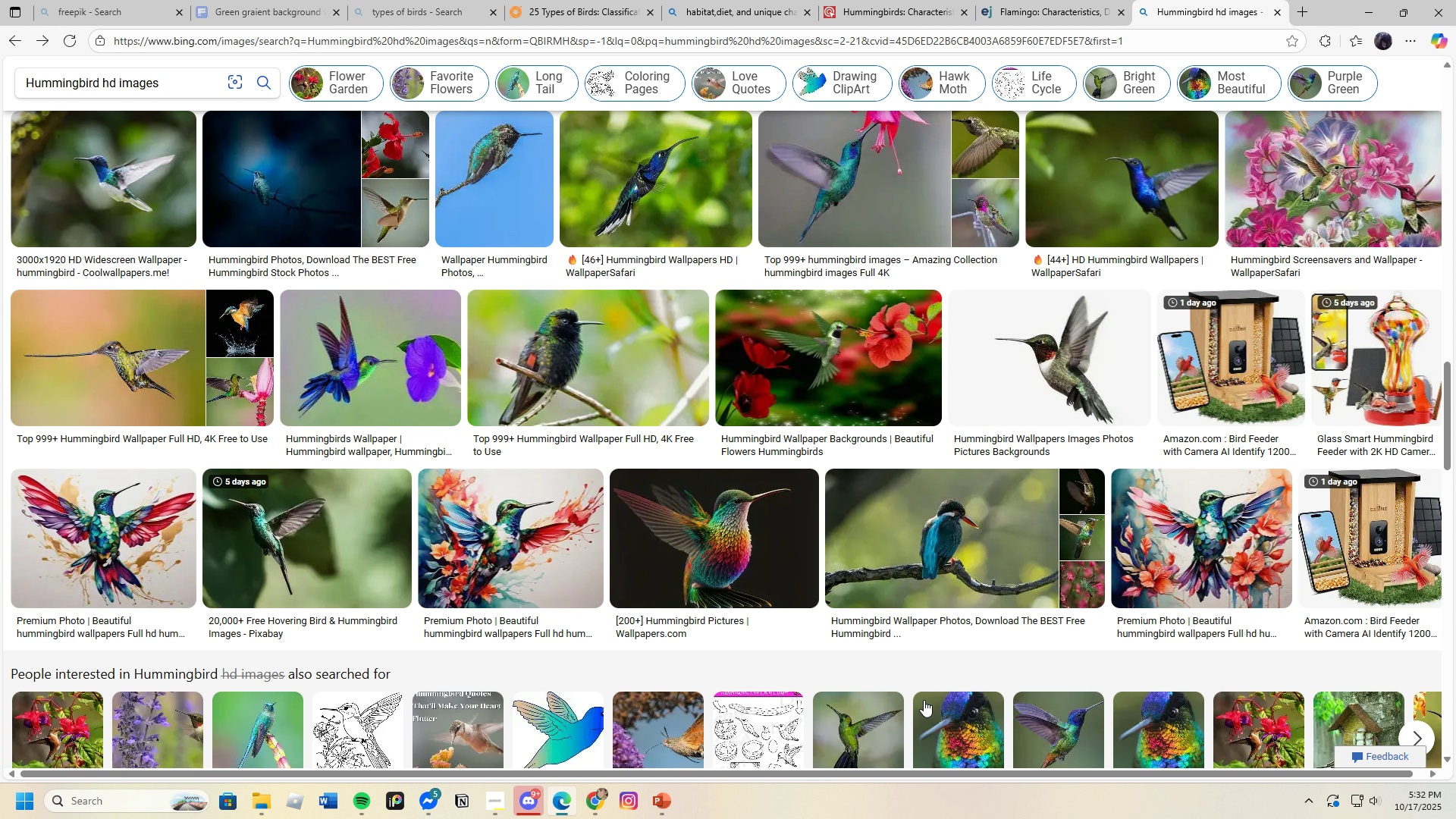 
scroll: coordinate [919, 699], scroll_direction: down, amount: 5.0
 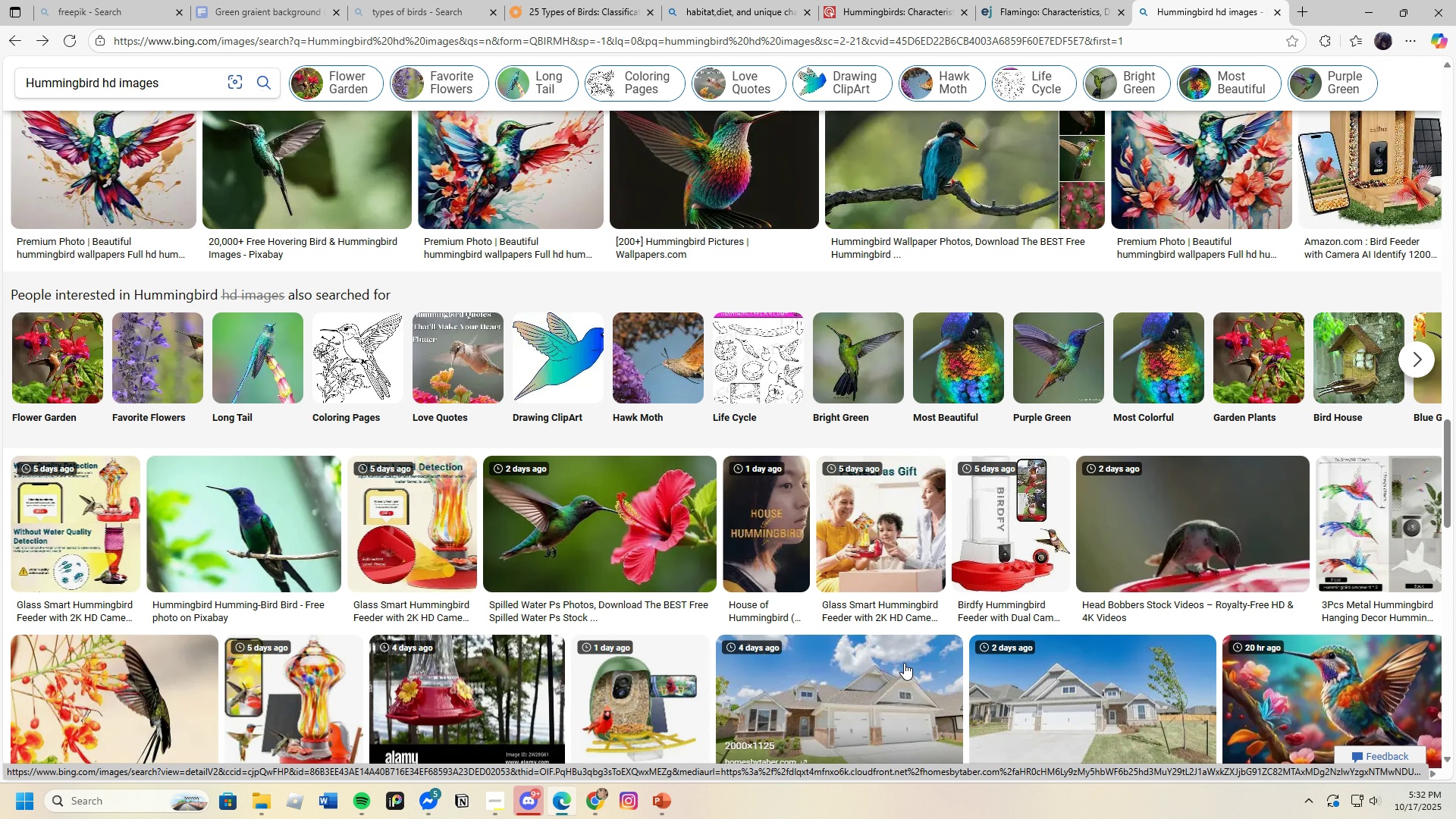 
left_click([848, 334])
 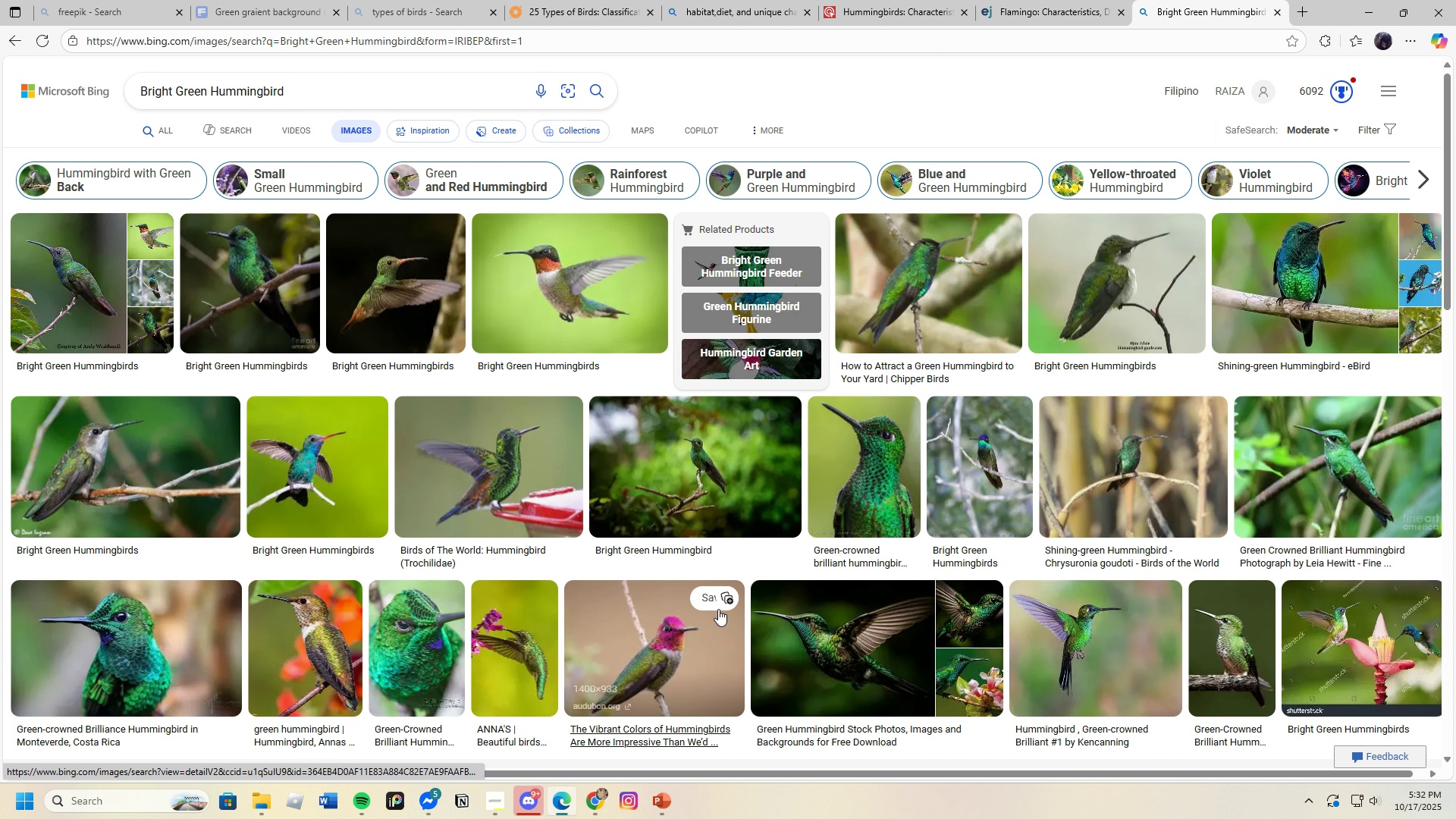 
mouse_move([792, 624])
 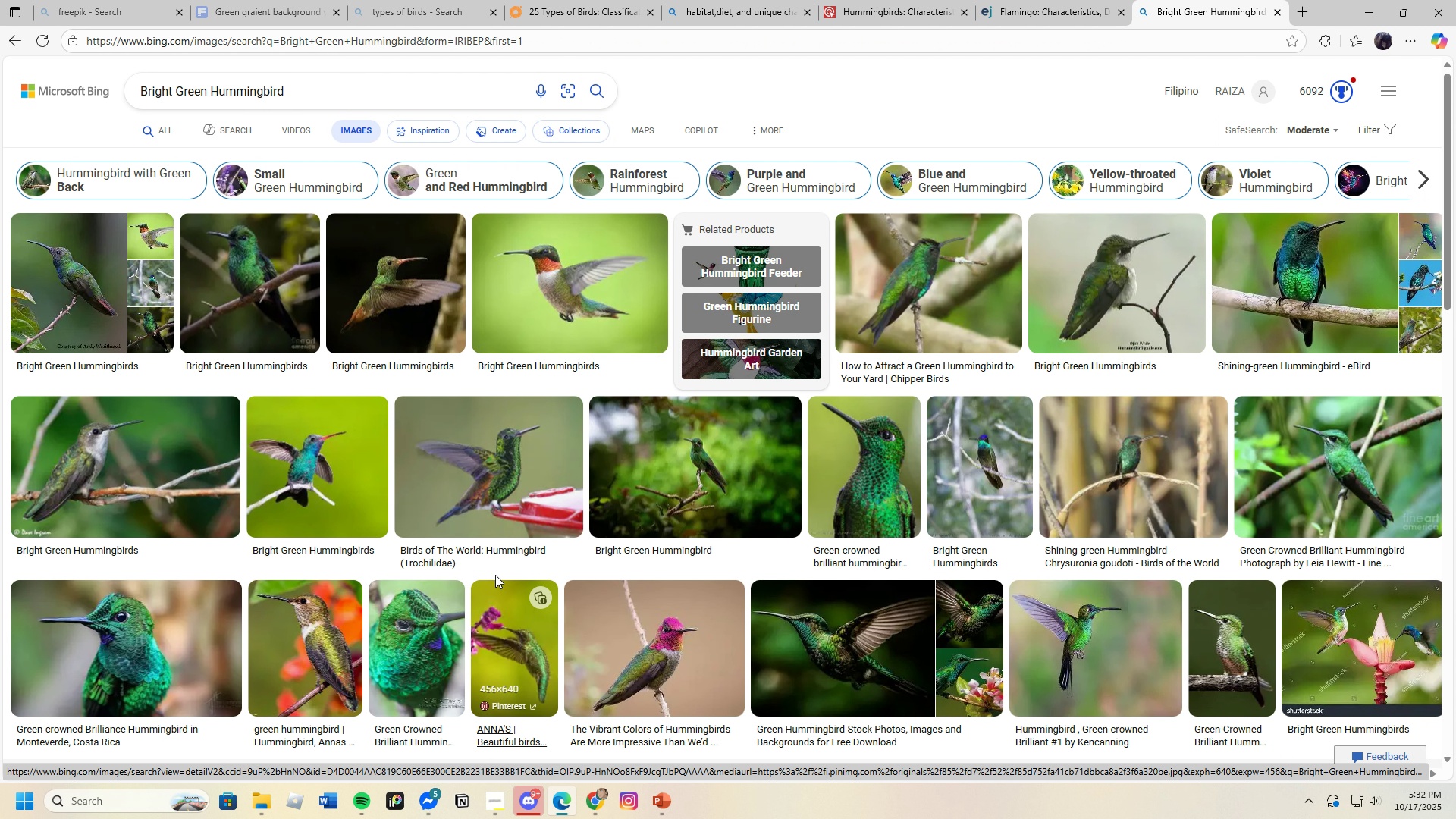 
left_click([294, 459])
 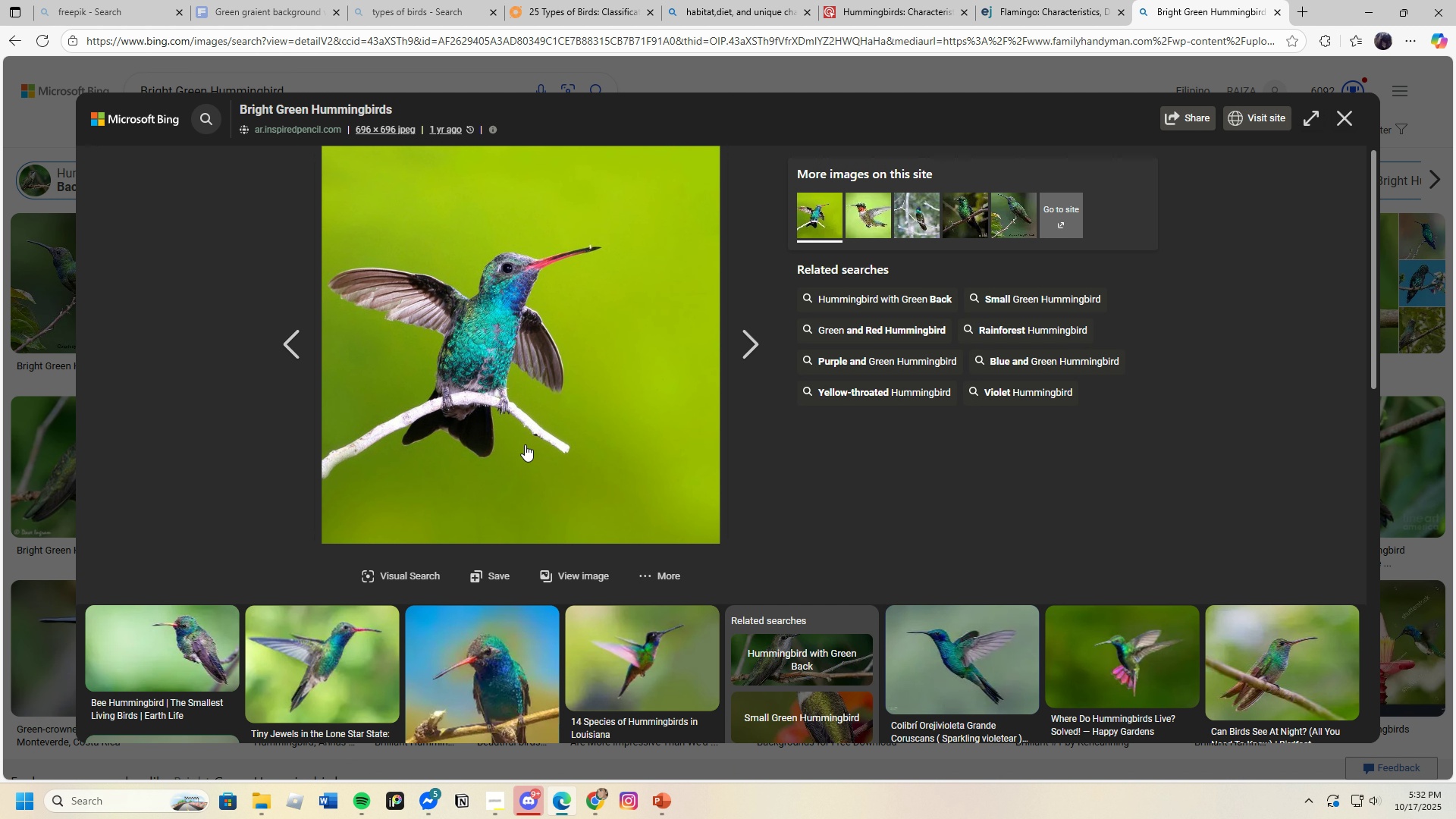 
right_click([495, 360])
 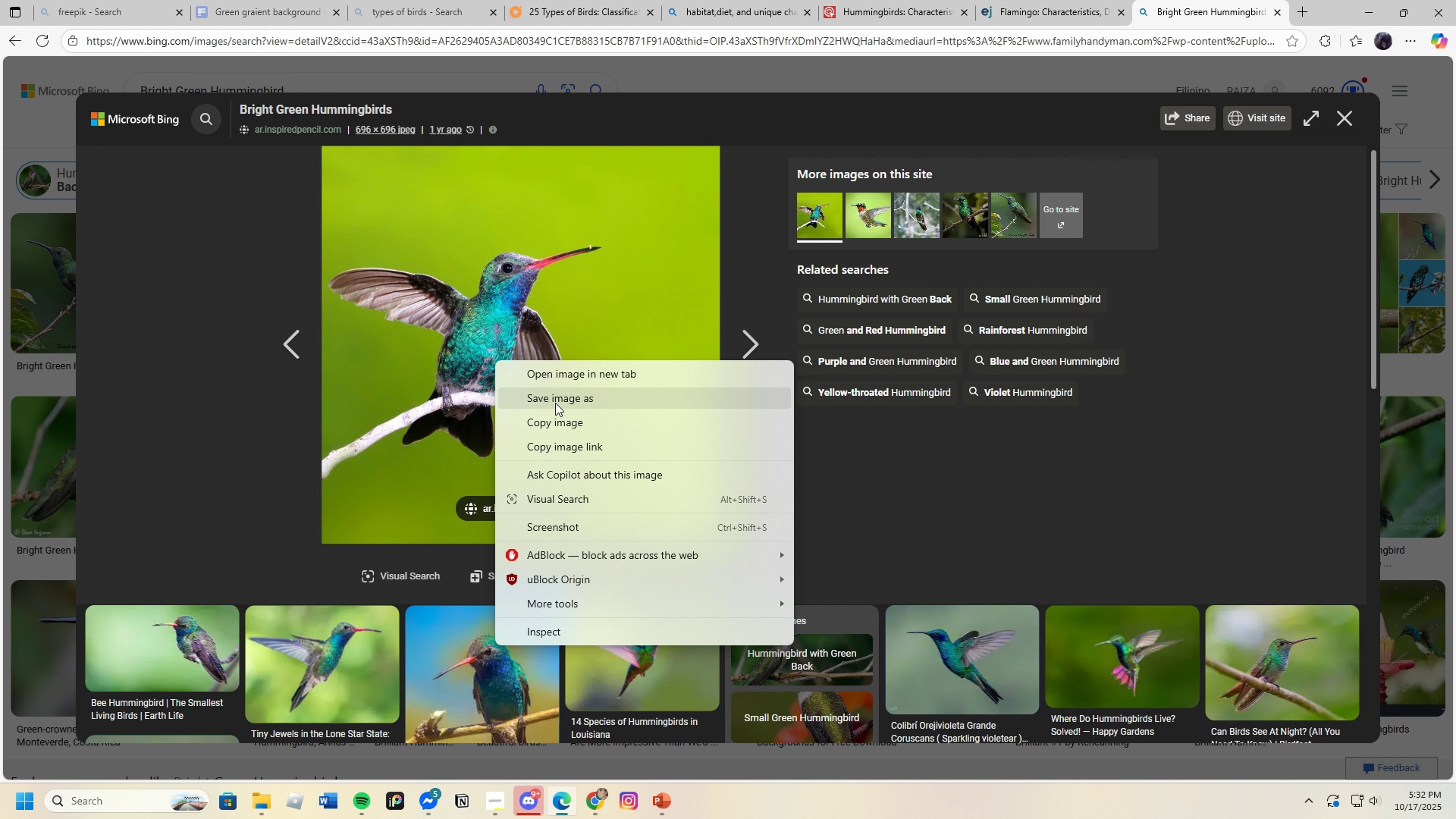 
left_click([555, 403])
 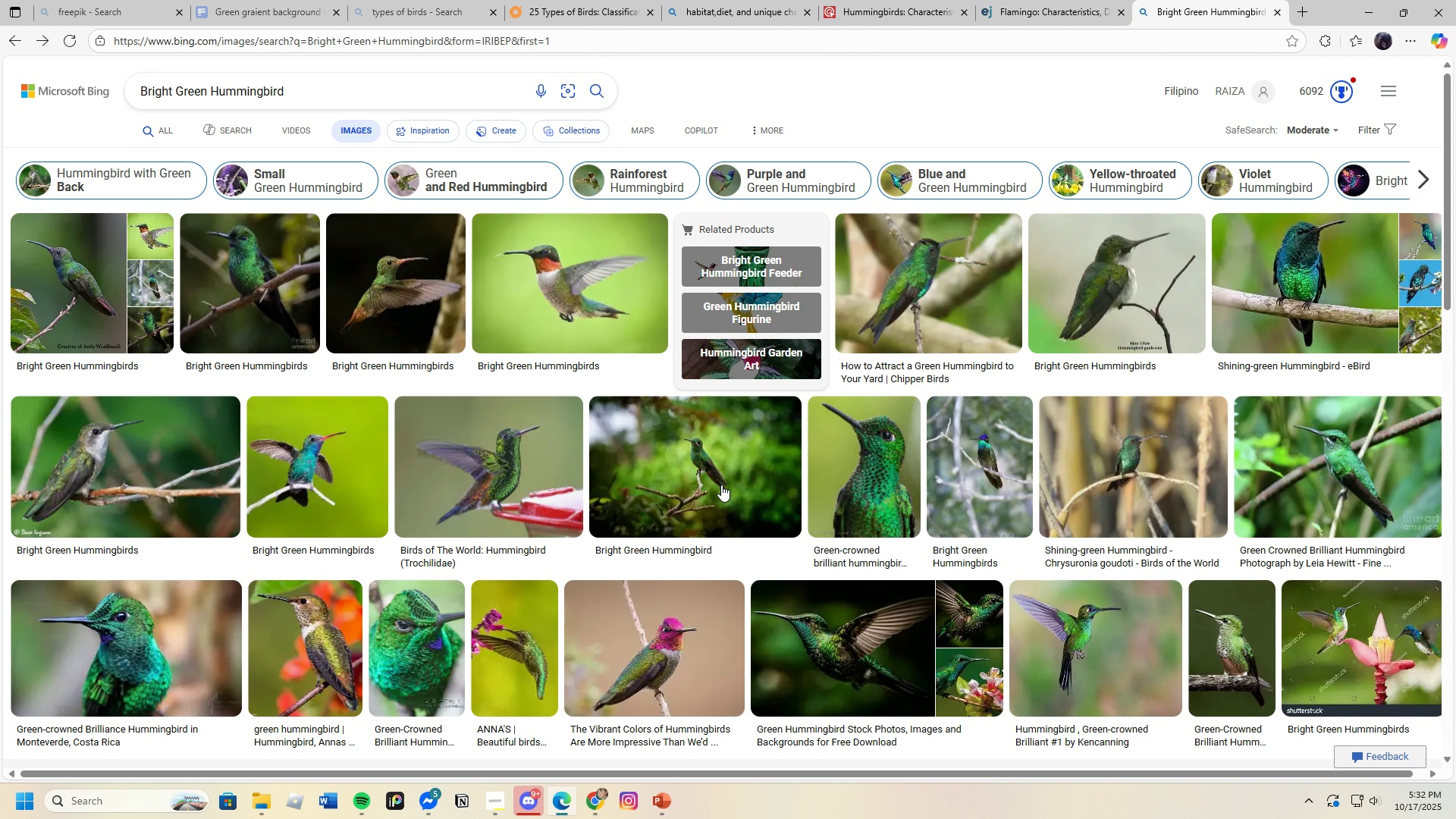 
wait(5.35)
 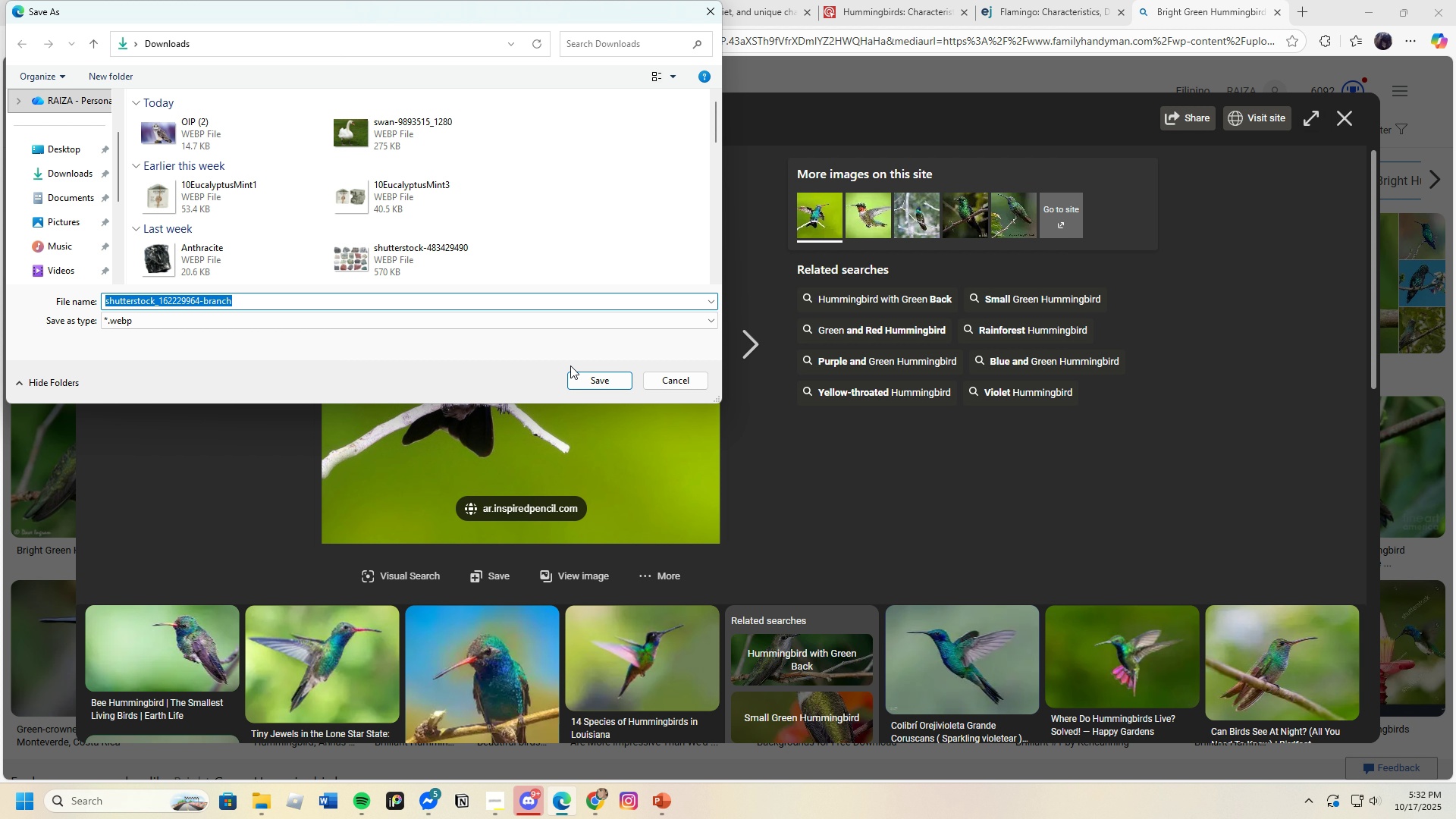 
left_click([601, 802])
 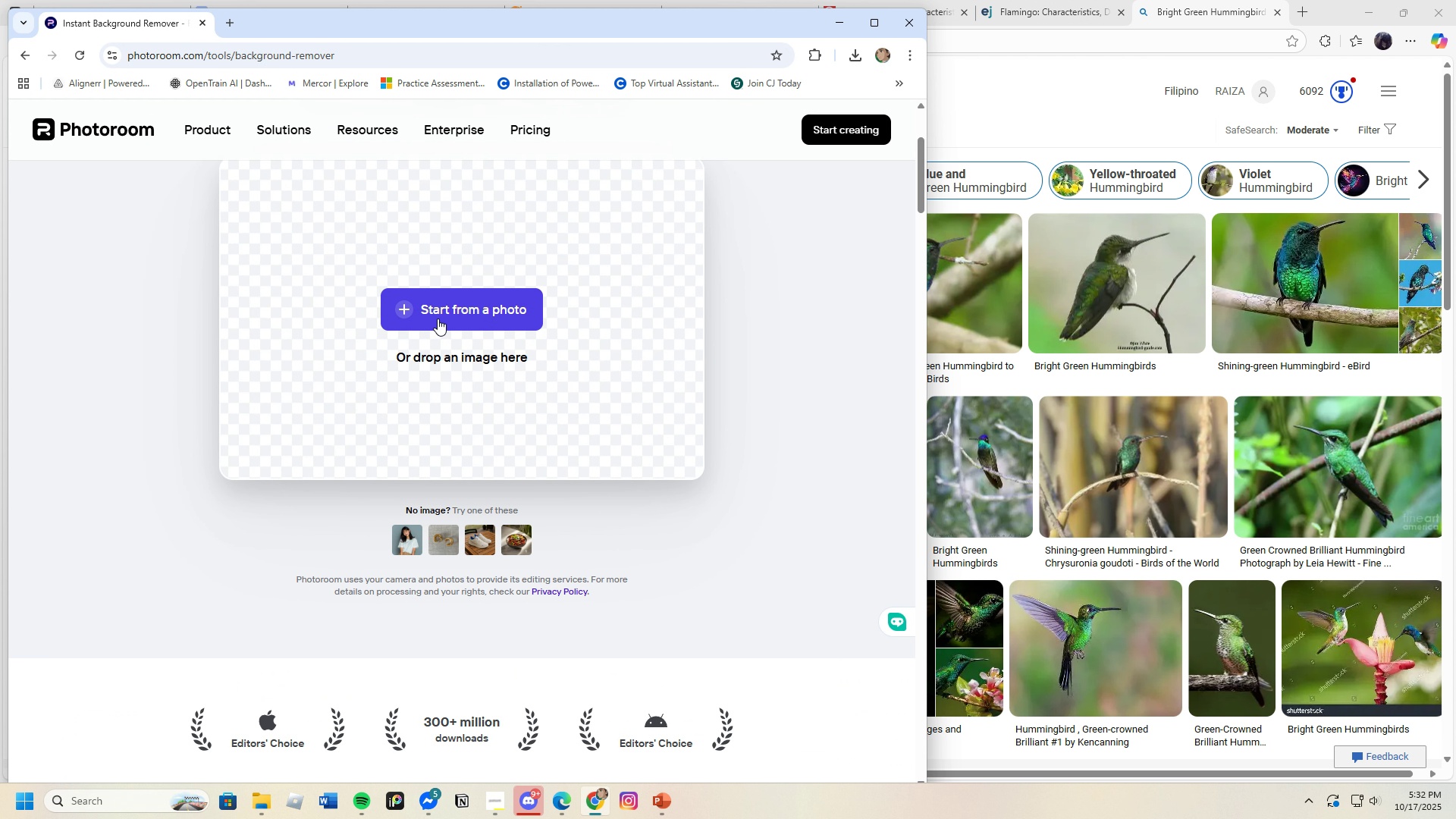 
left_click([438, 318])
 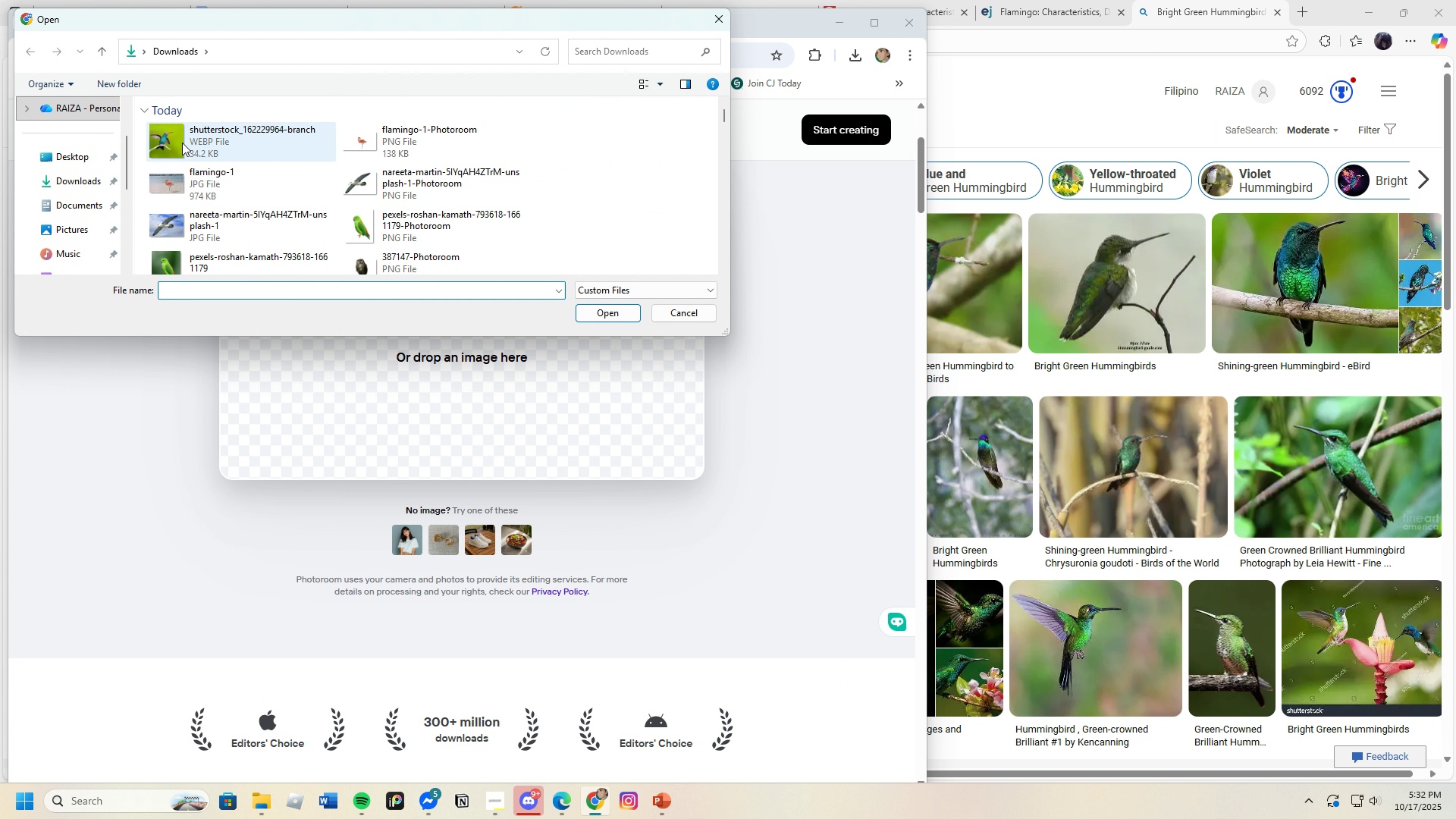 
left_click([182, 140])
 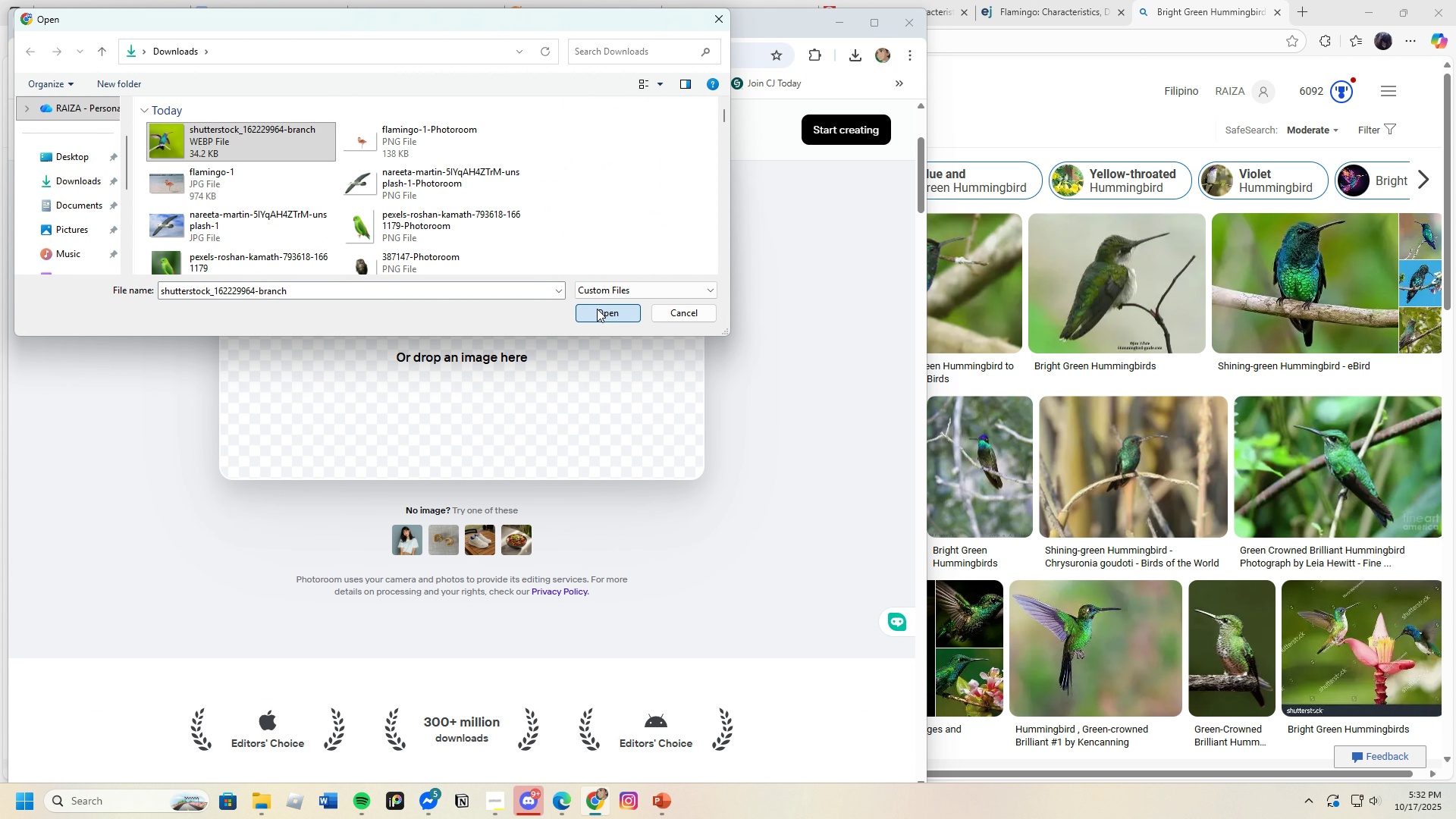 
left_click([597, 309])
 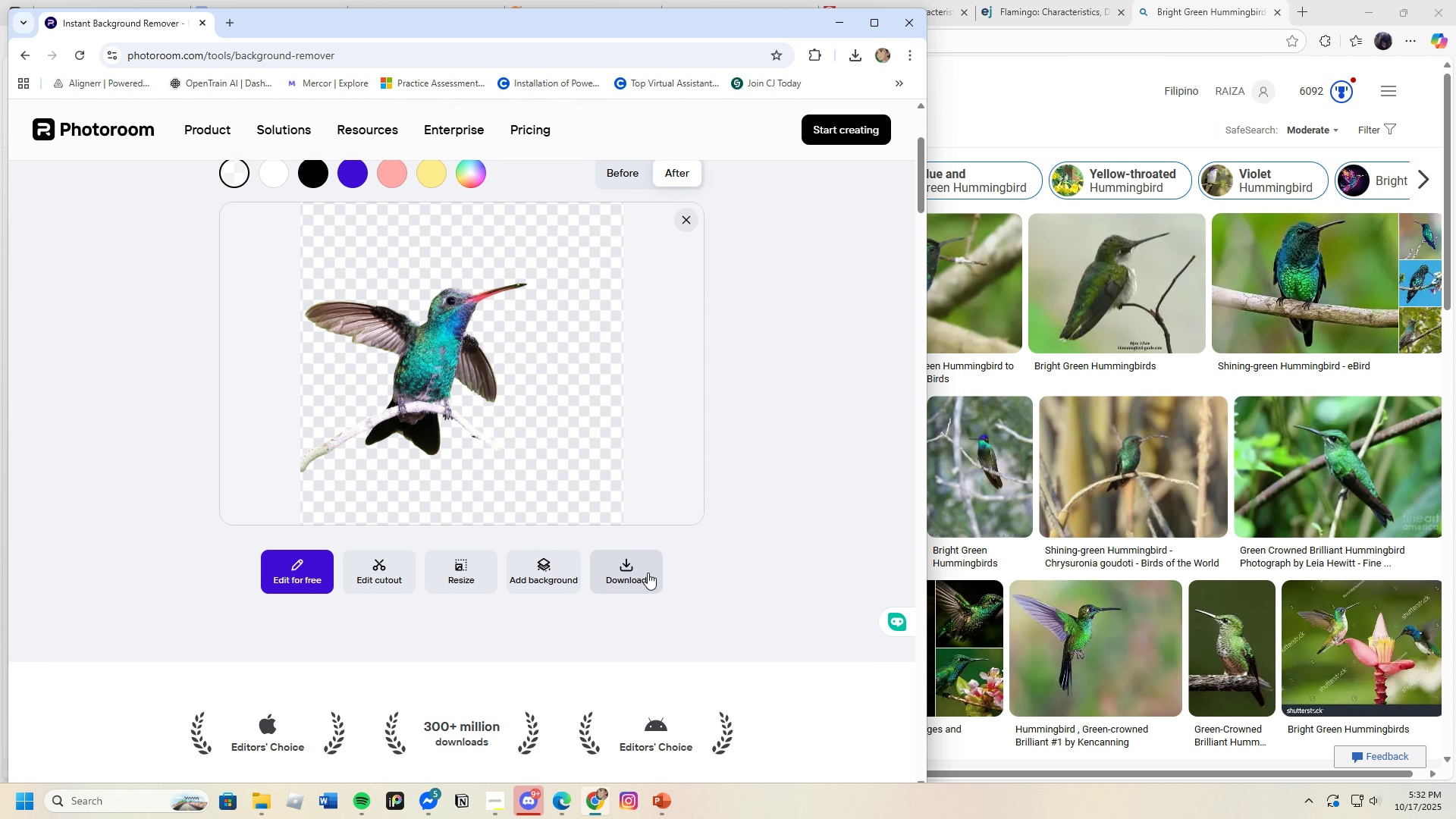 
left_click([687, 633])
 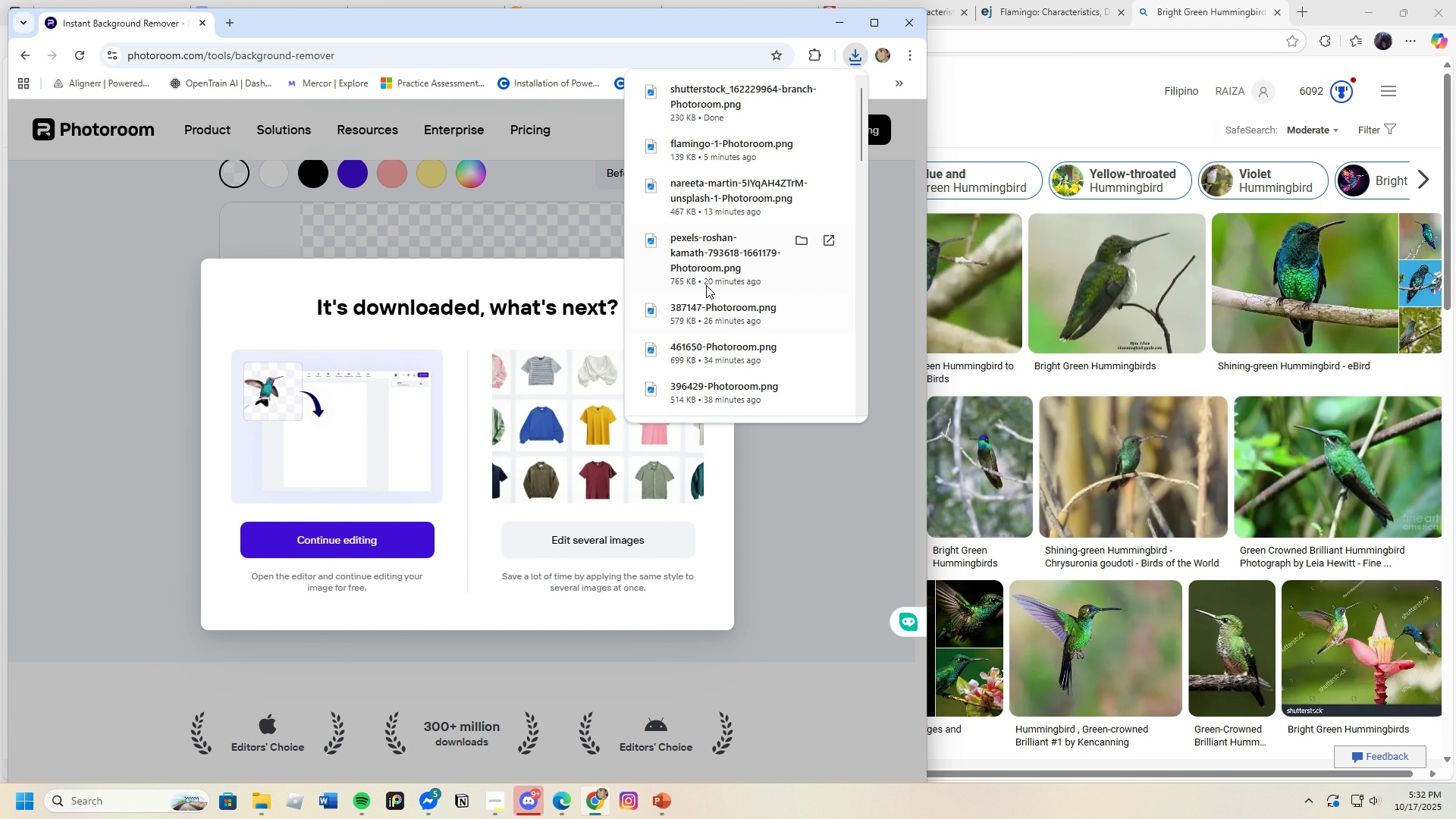 
left_click([171, 251])
 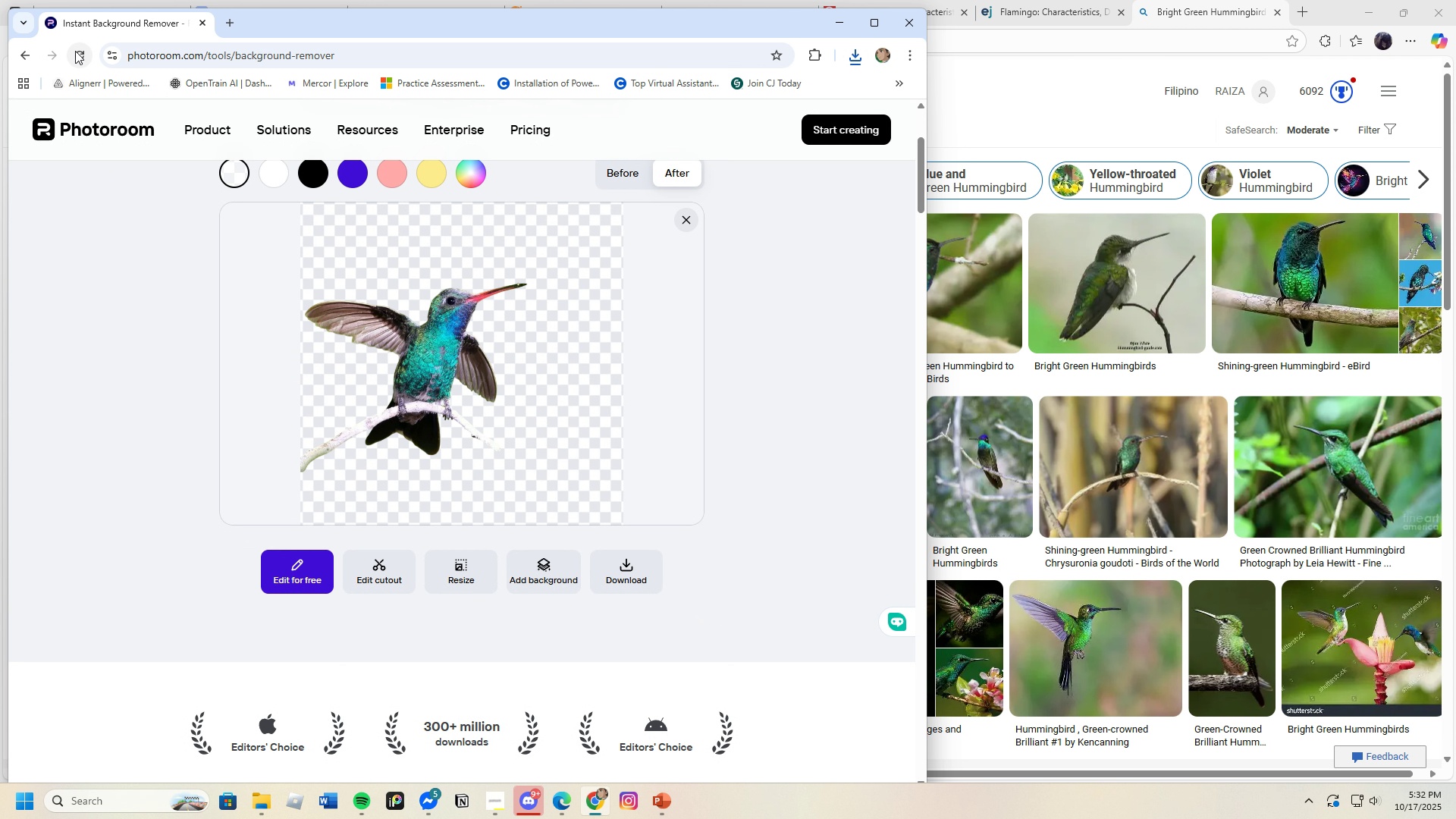 
left_click([75, 51])
 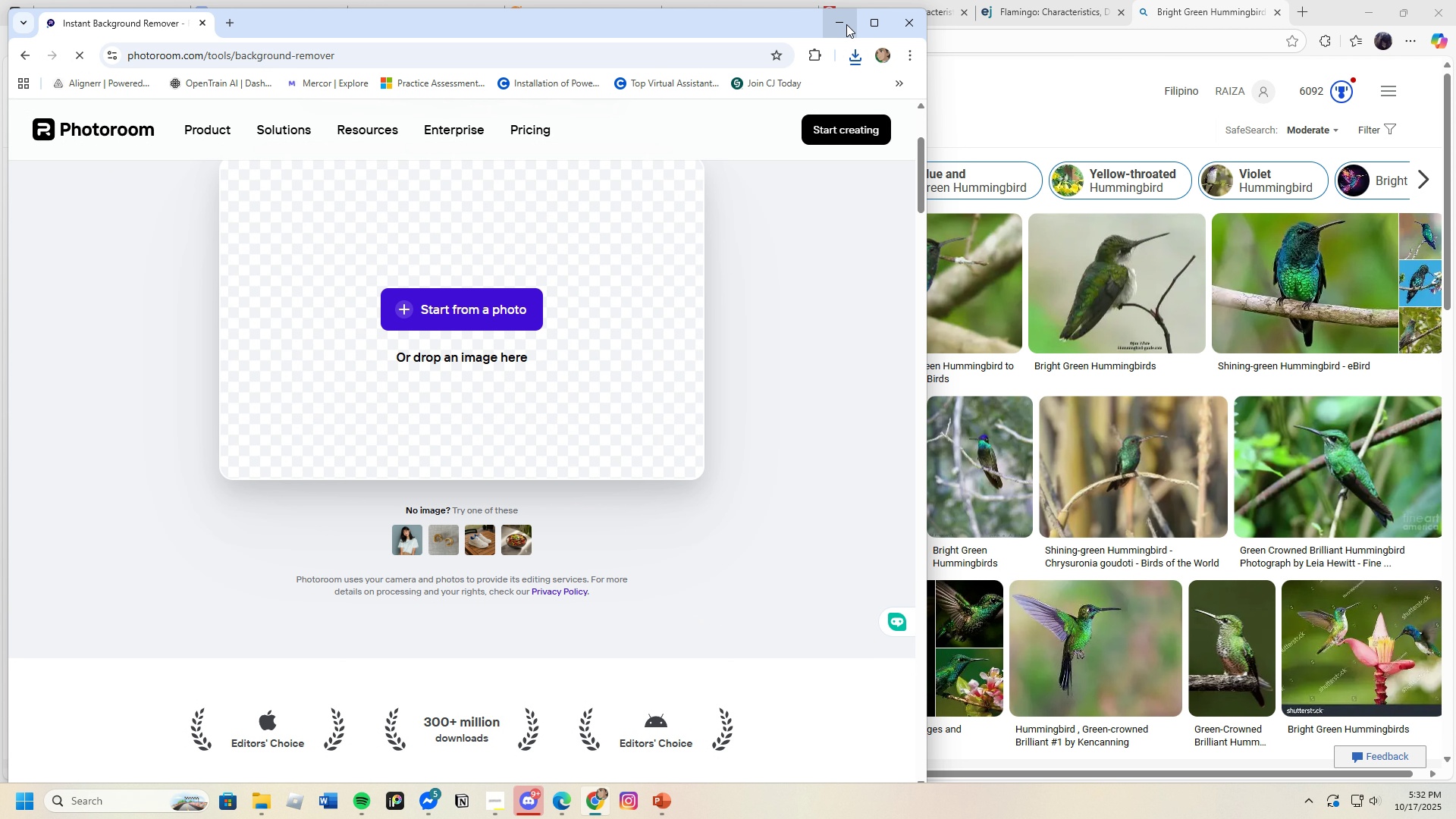 
left_click([846, 24])
 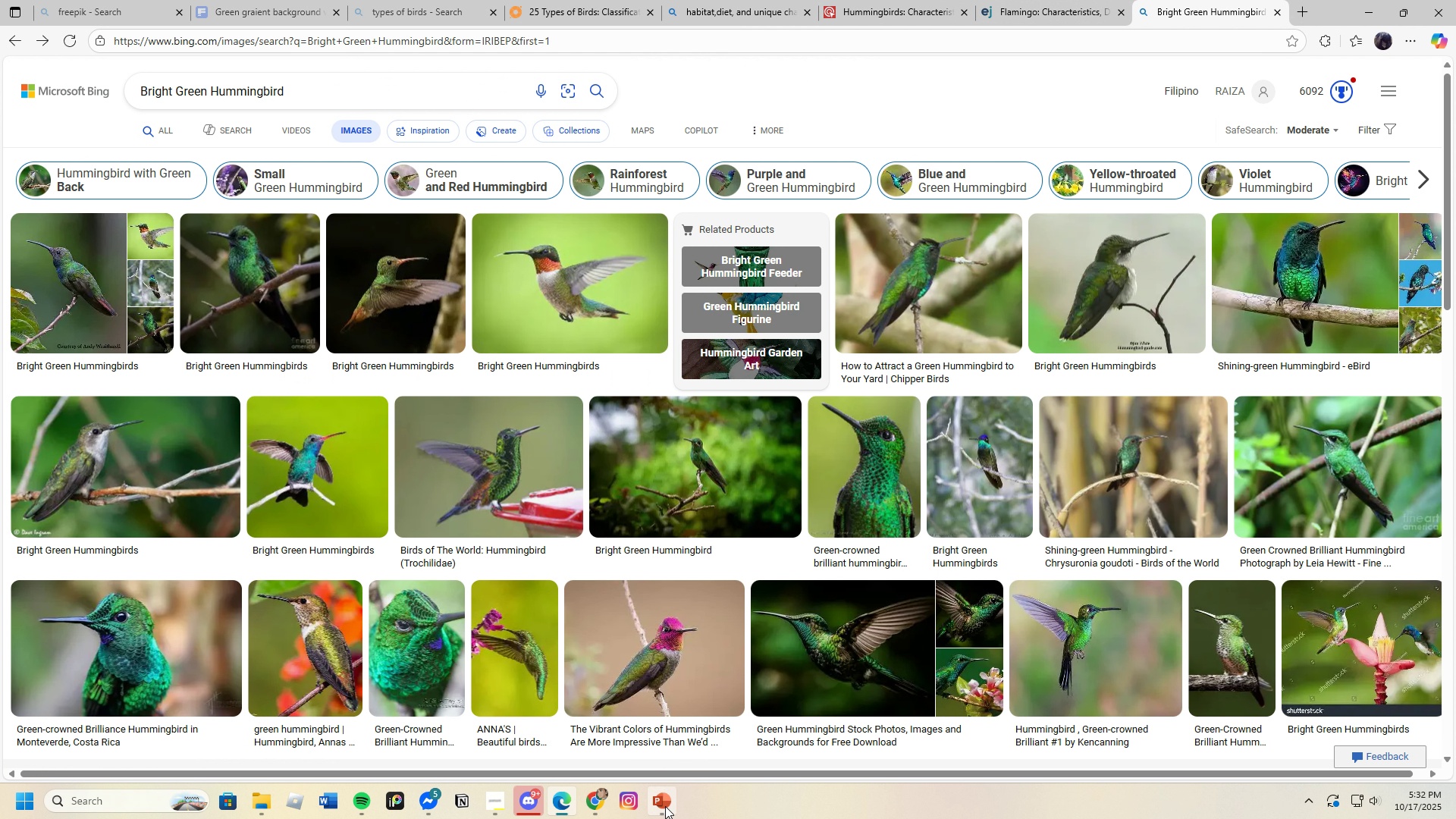 
left_click([665, 806])
 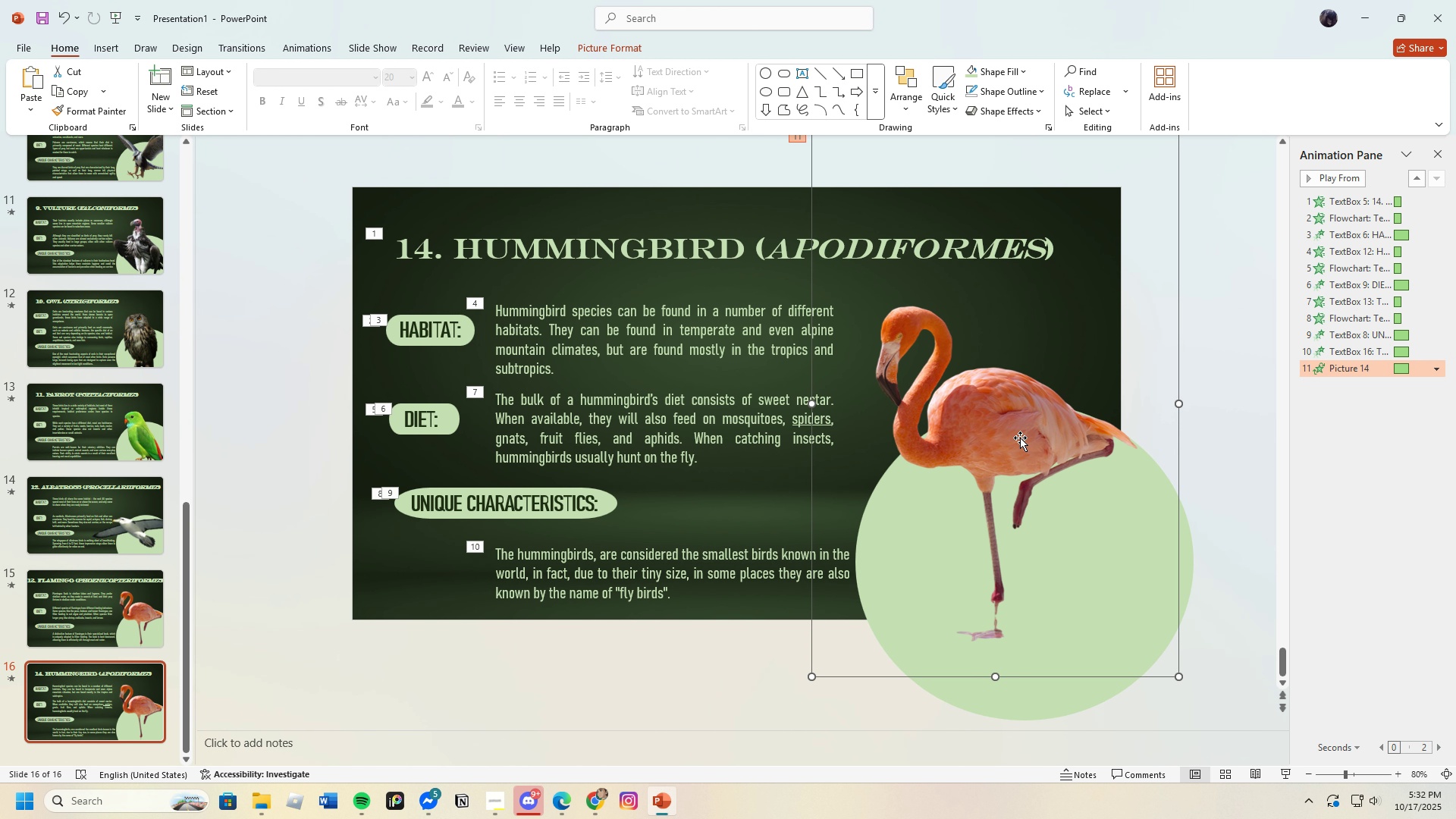 
key(Backspace)
 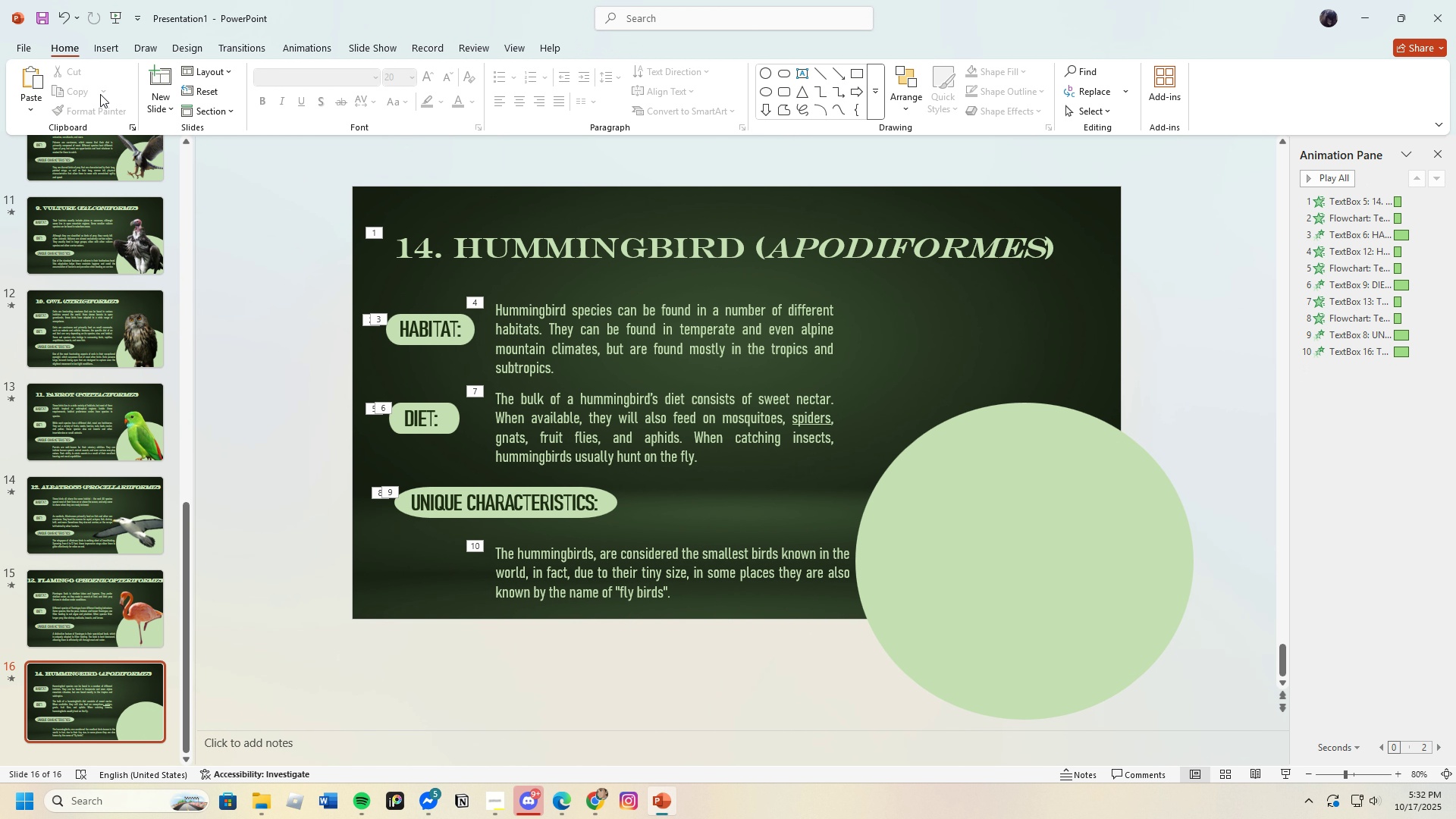 
left_click([104, 46])
 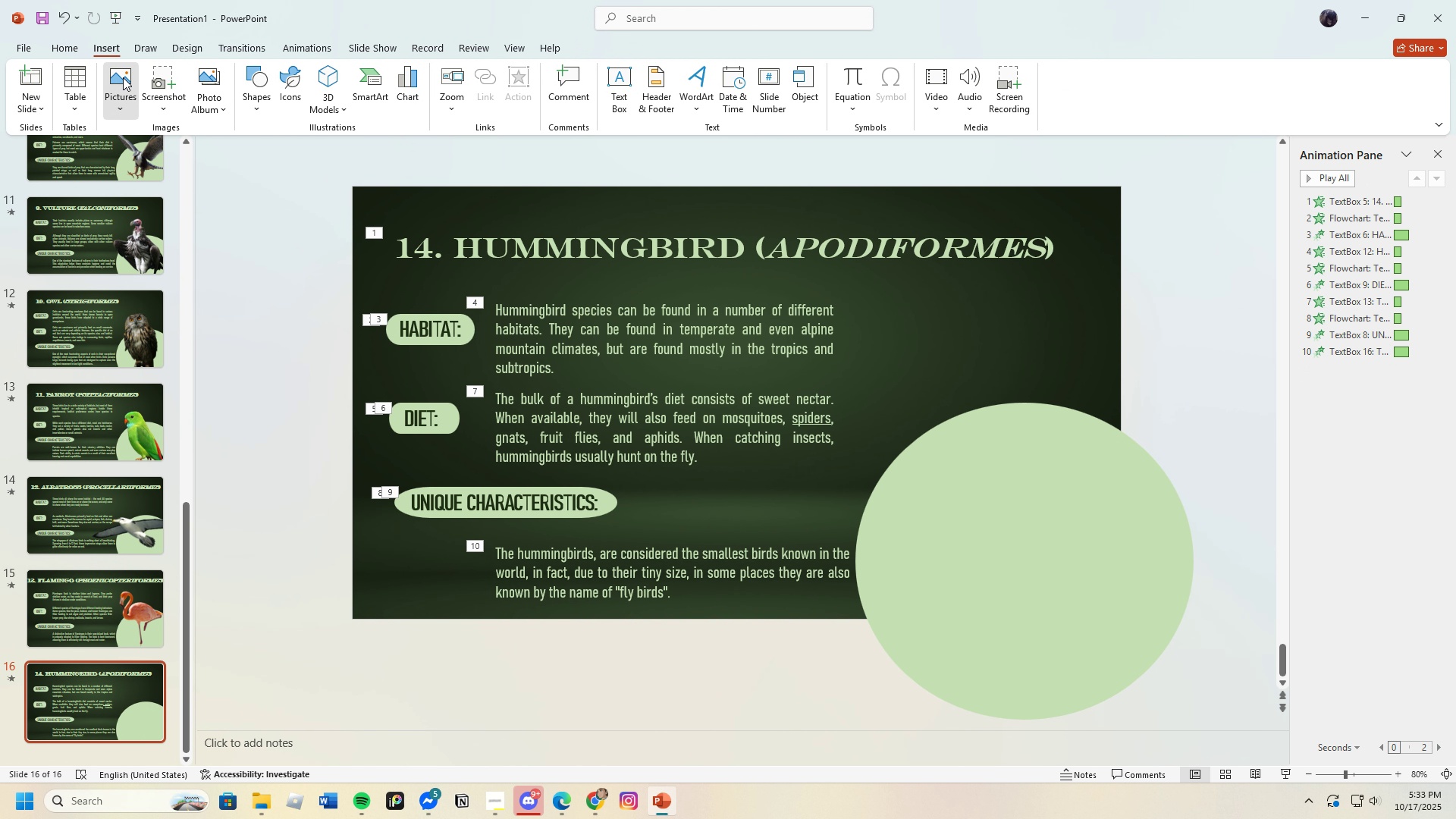 
left_click([123, 77])
 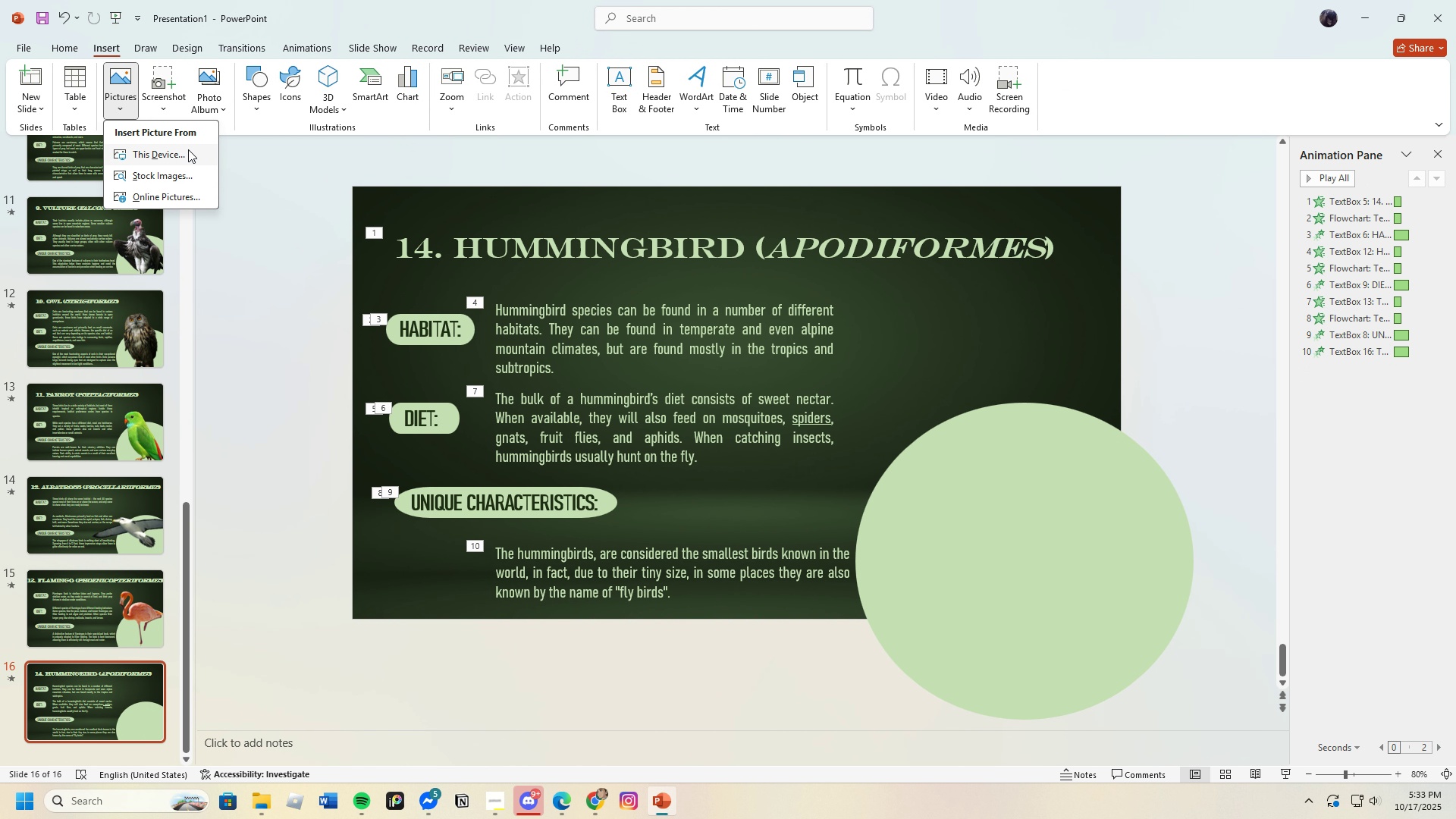 
left_click([188, 149])
 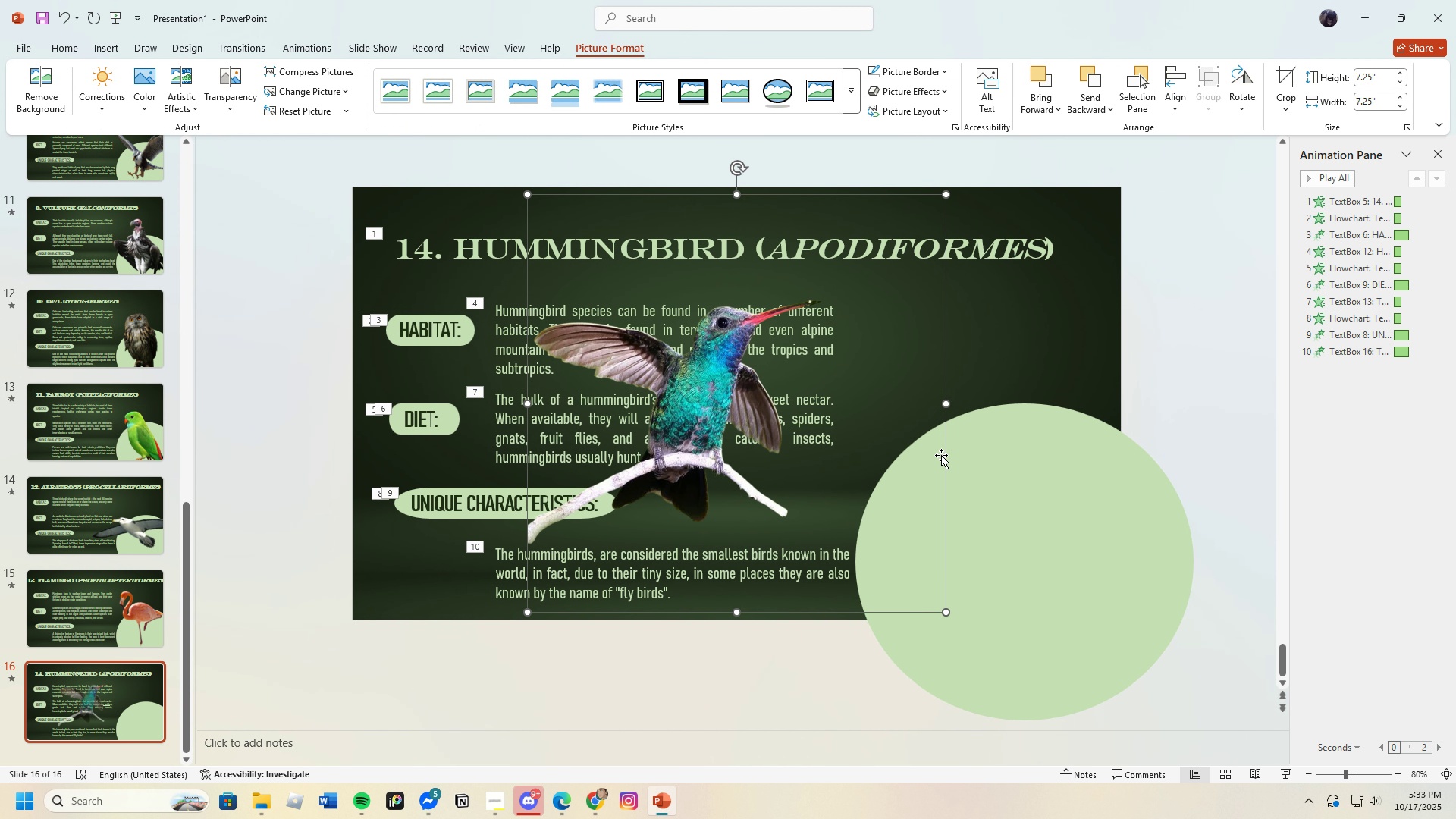 
wait(5.71)
 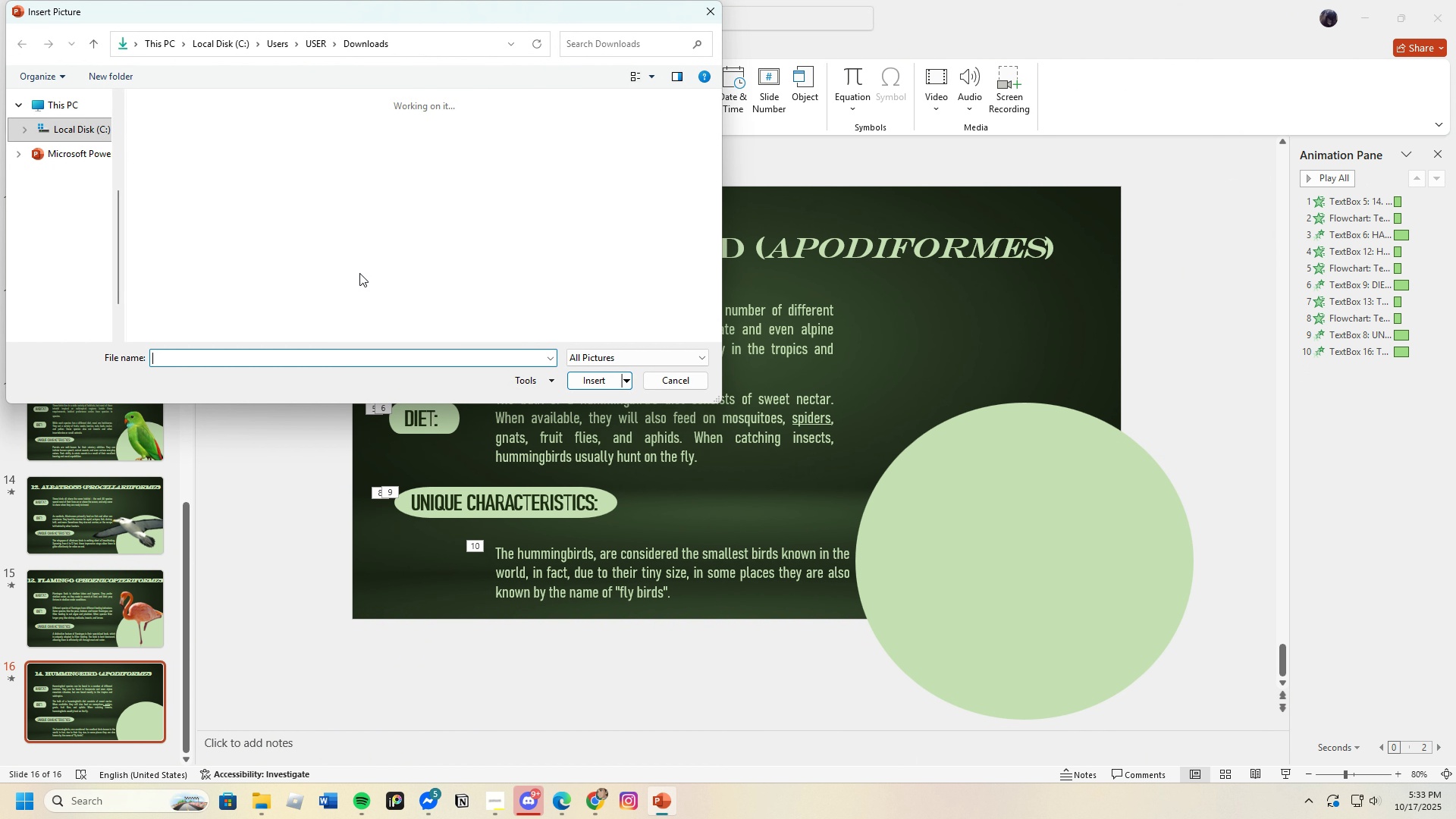 
left_click_drag(start_coordinate=[943, 401], to_coordinate=[331, 394])
 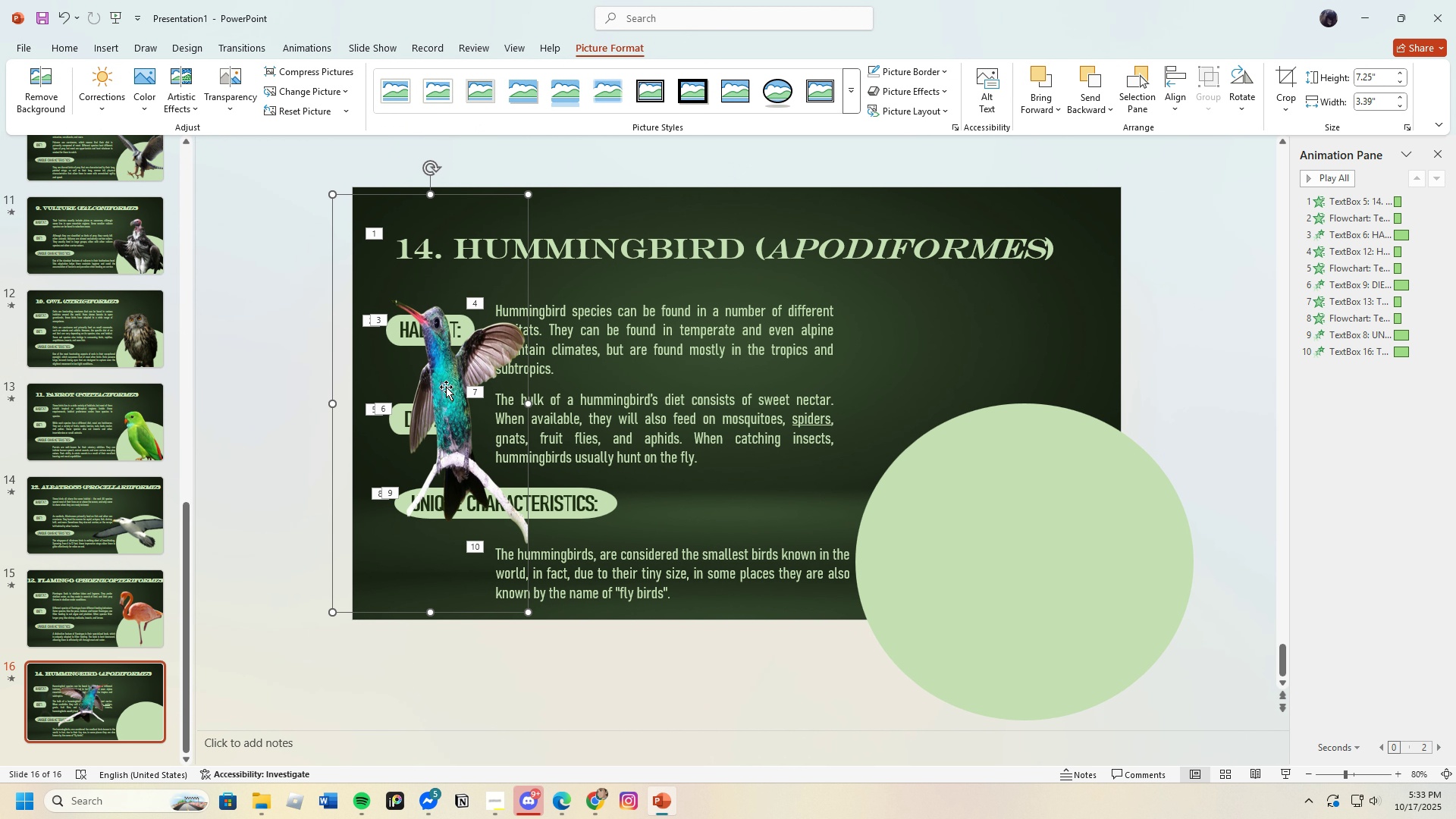 
left_click_drag(start_coordinate=[446, 387], to_coordinate=[738, 384])
 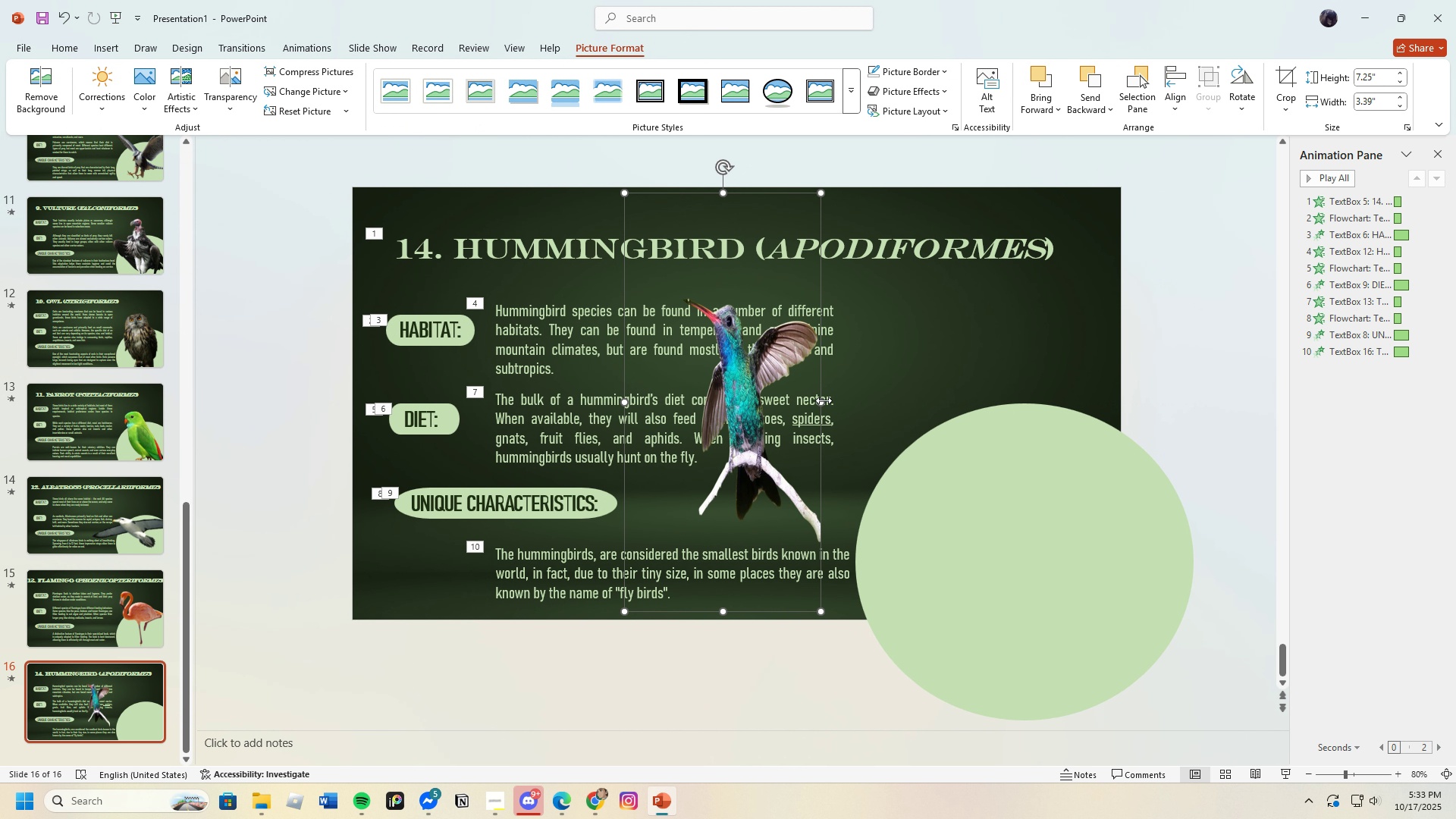 
left_click_drag(start_coordinate=[824, 400], to_coordinate=[1007, 421])
 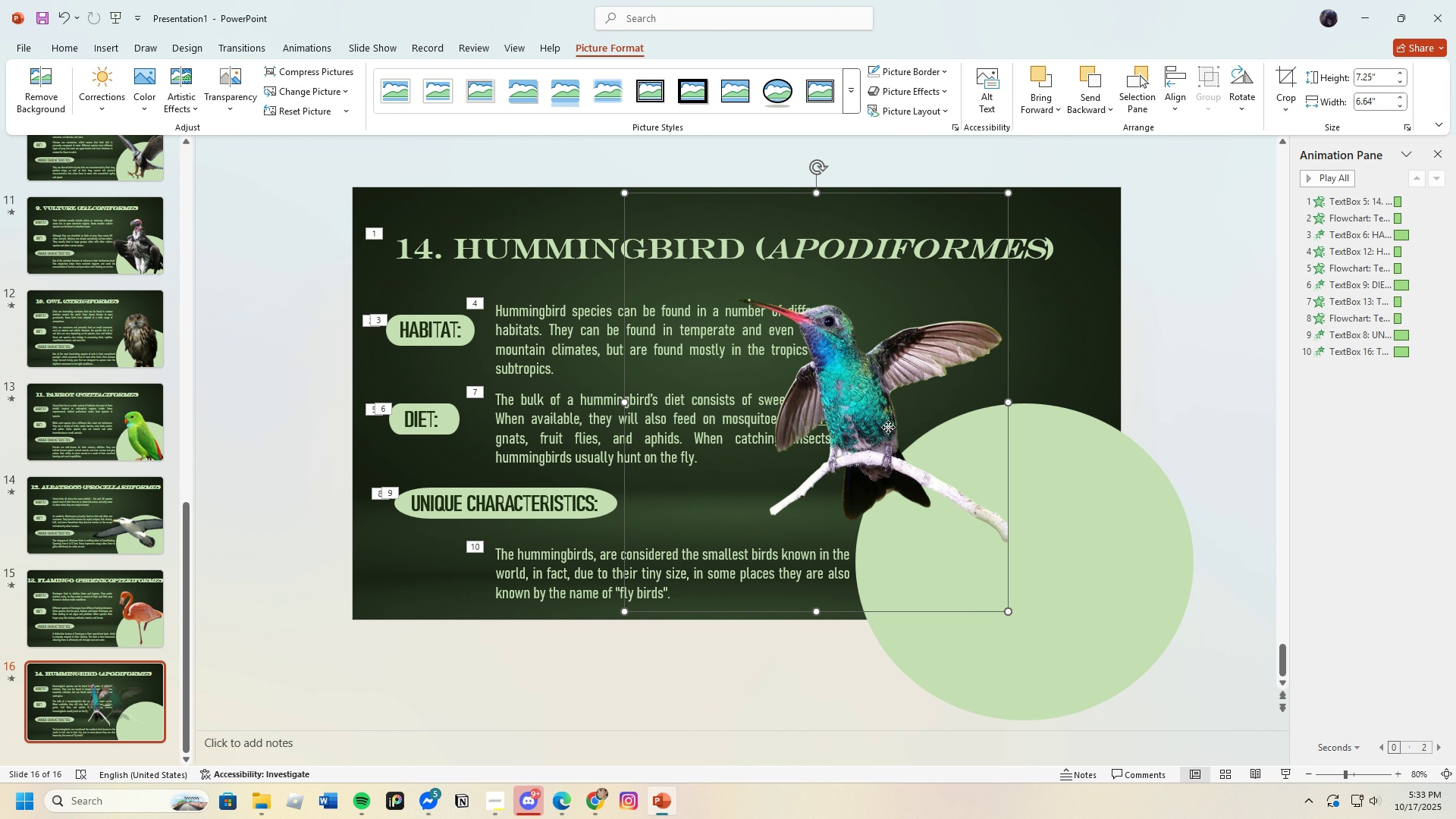 
left_click_drag(start_coordinate=[848, 416], to_coordinate=[964, 461])
 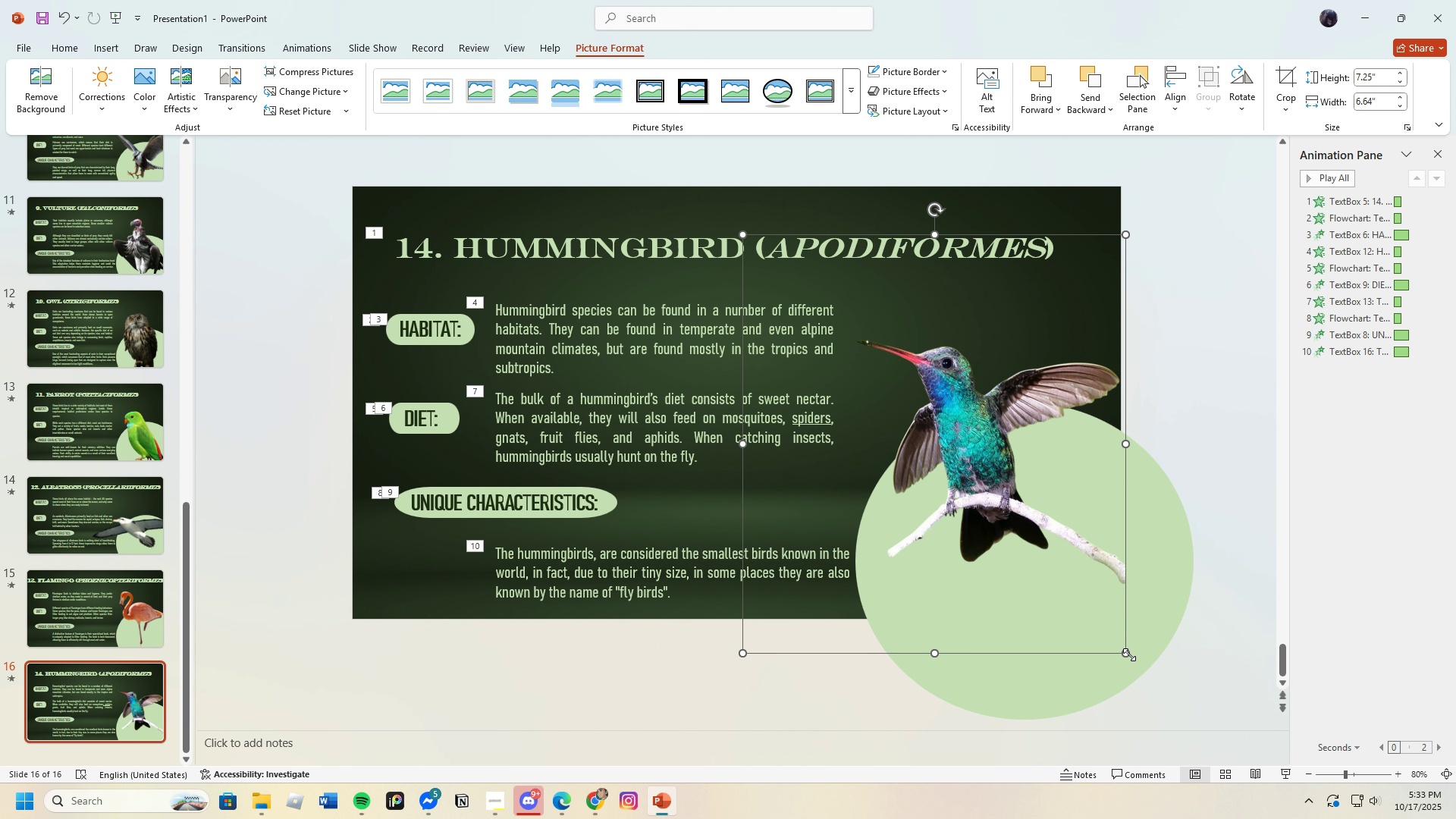 
left_click_drag(start_coordinate=[1128, 655], to_coordinate=[1141, 679])
 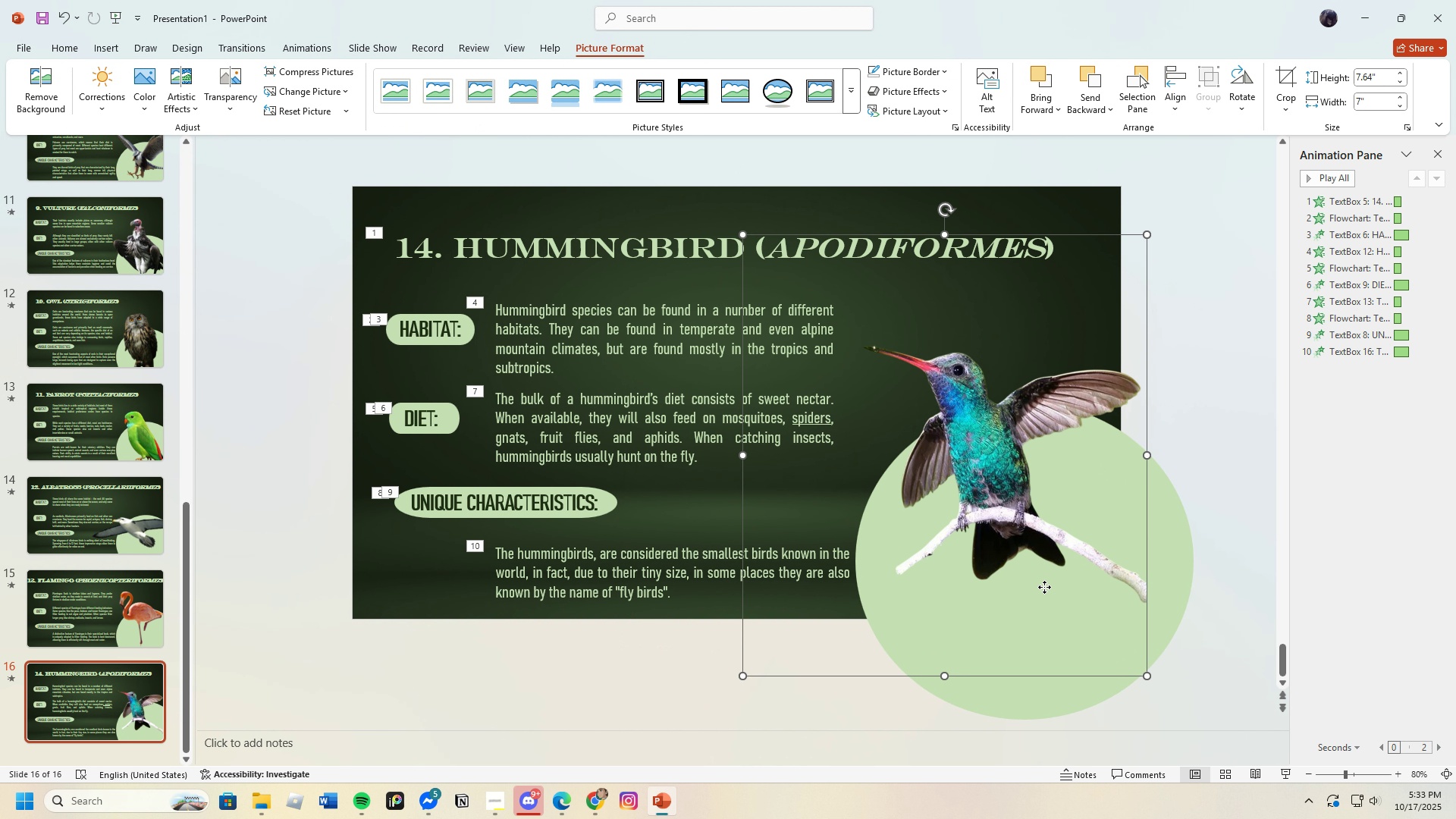 
left_click_drag(start_coordinate=[1044, 587], to_coordinate=[1038, 582])
 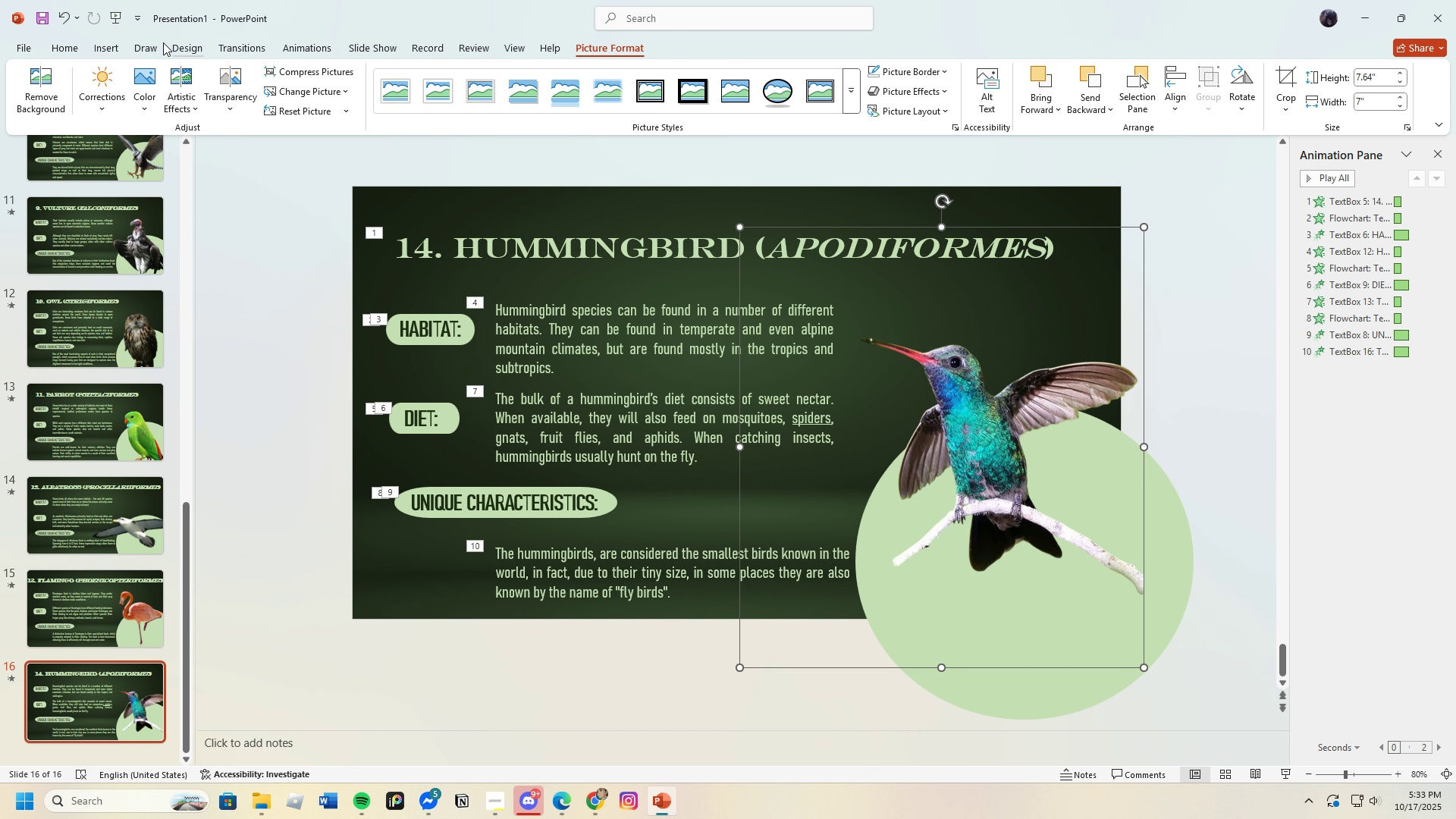 
left_click([124, 47])
 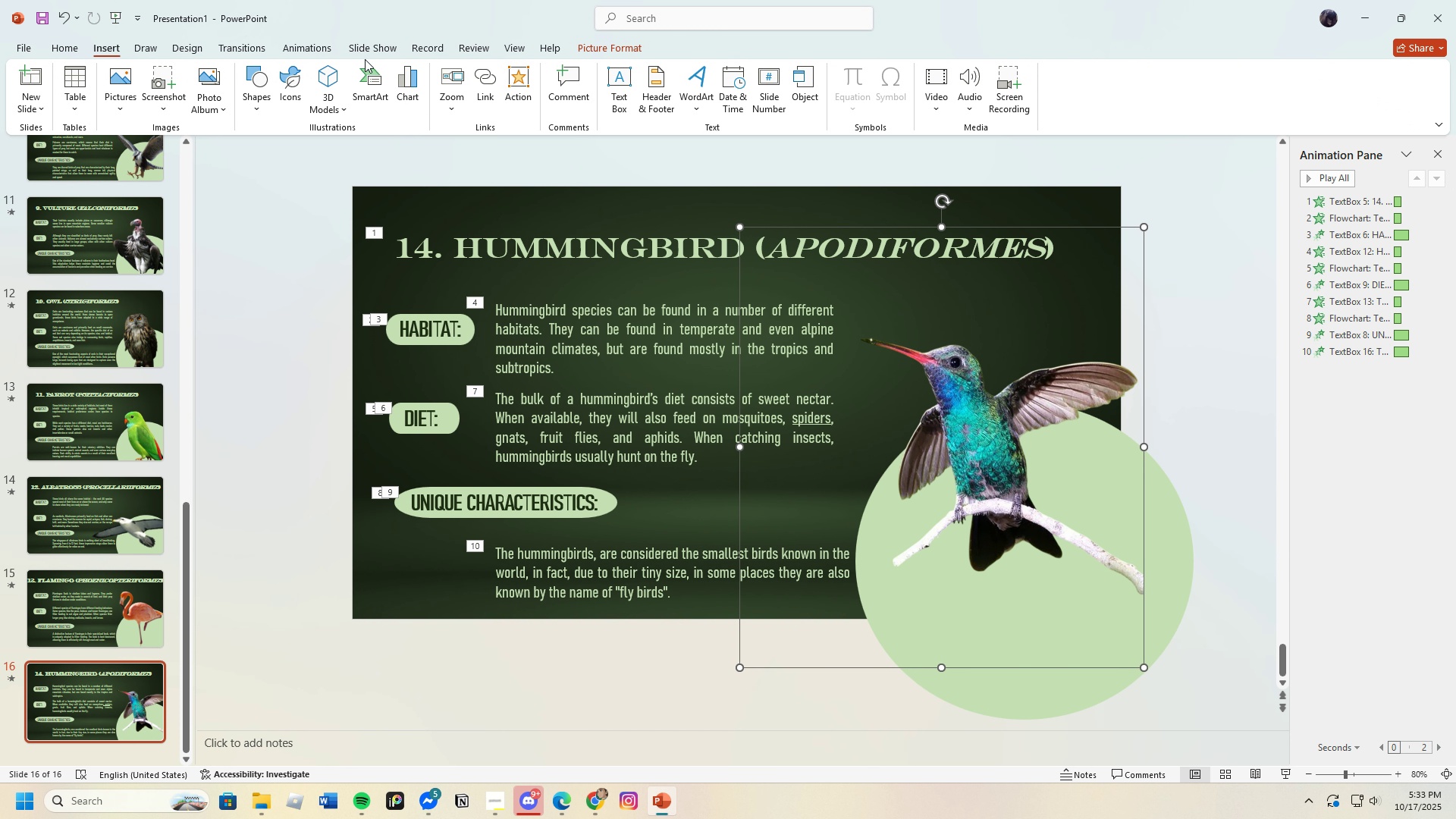 
left_click([318, 49])
 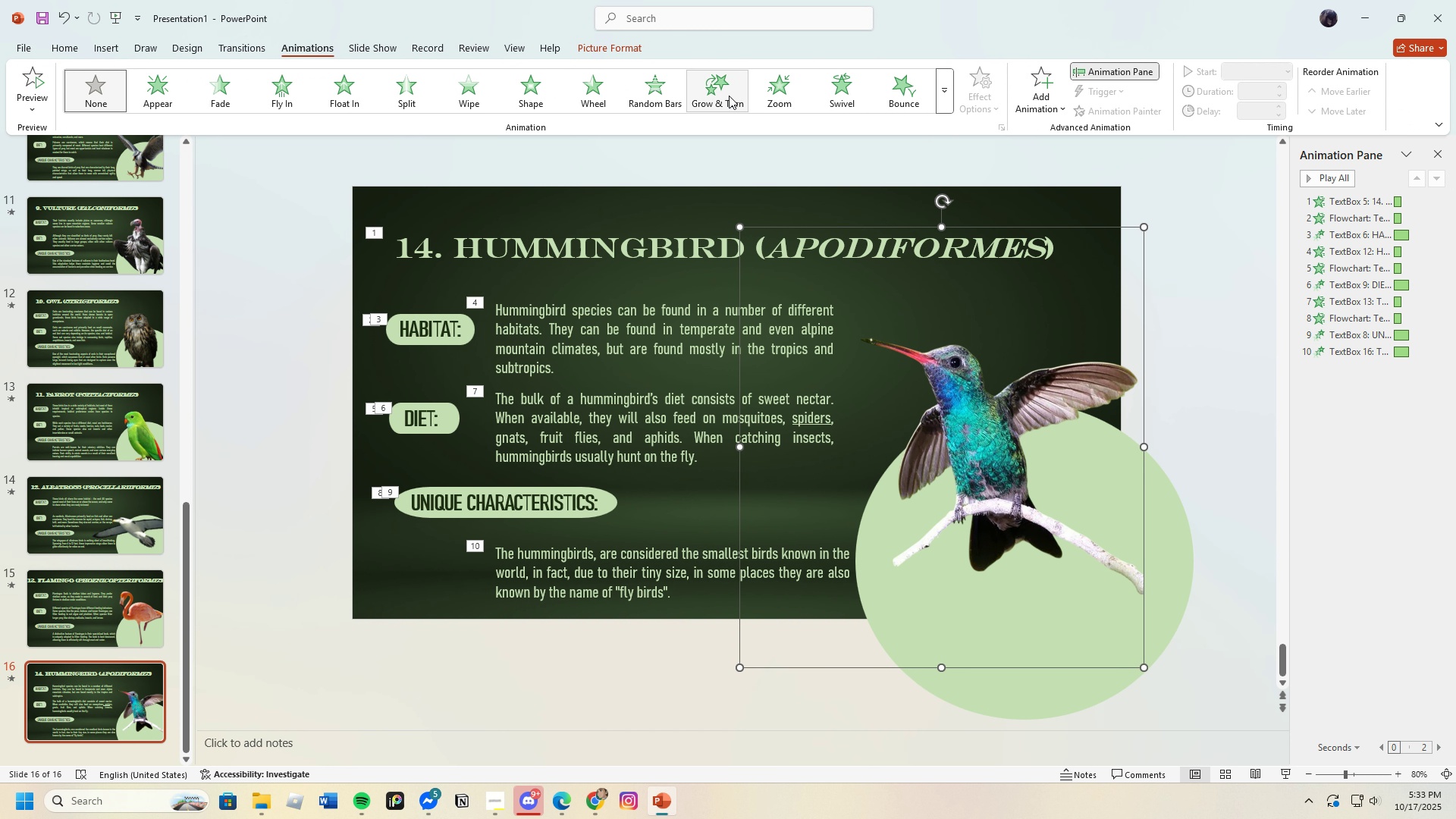 
left_click([727, 96])
 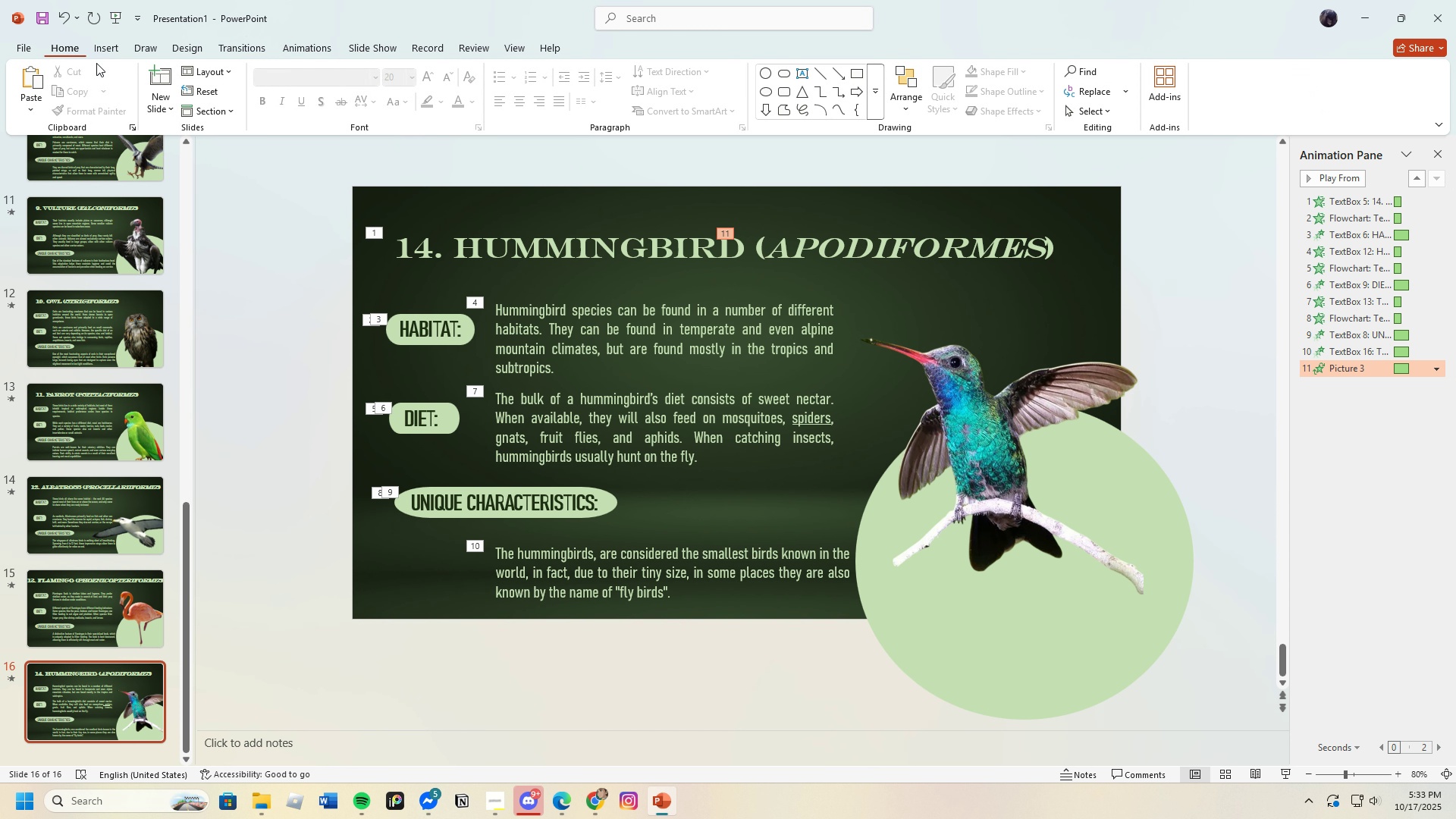 
wait(5.05)
 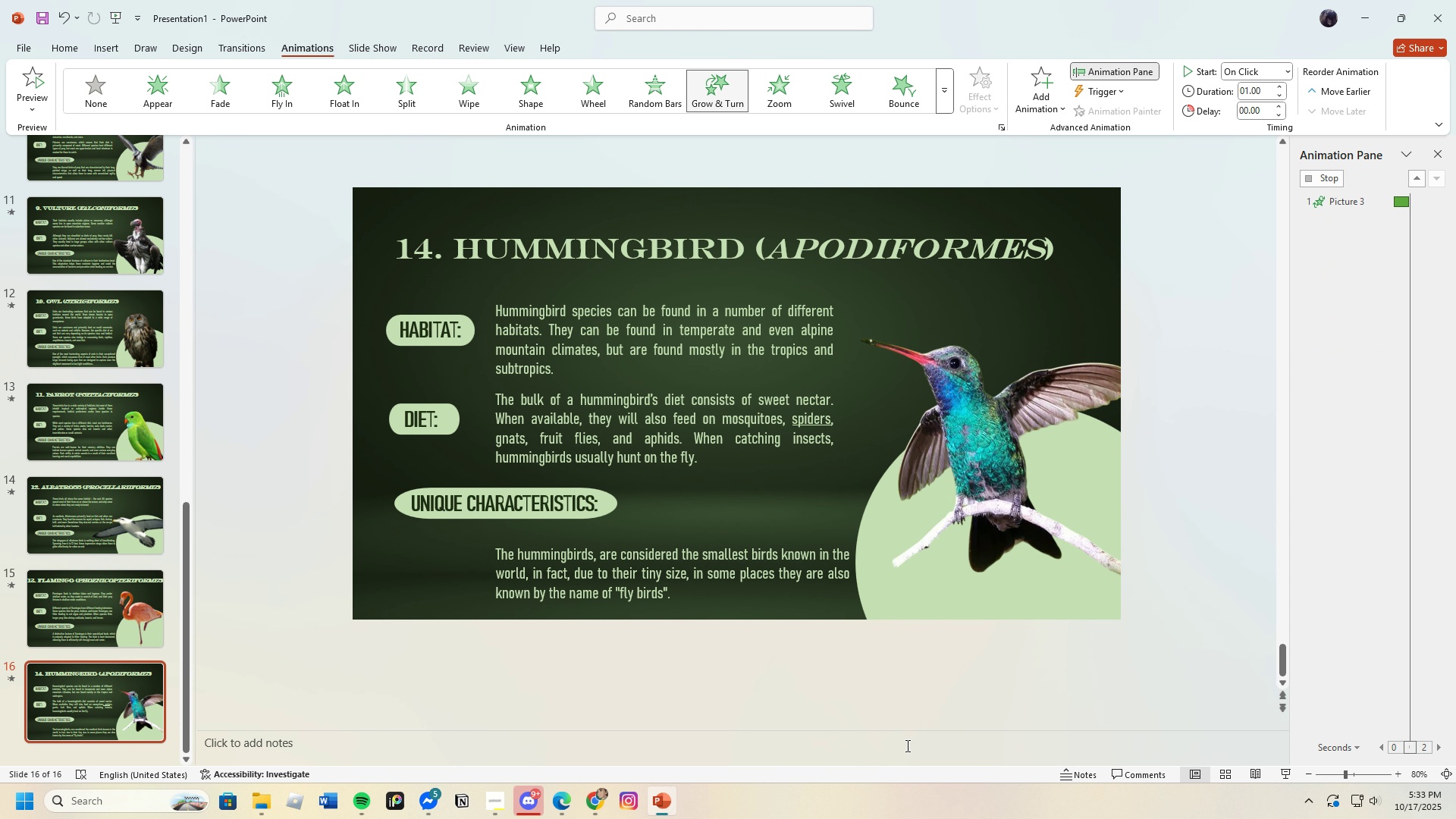 
left_click([172, 103])
 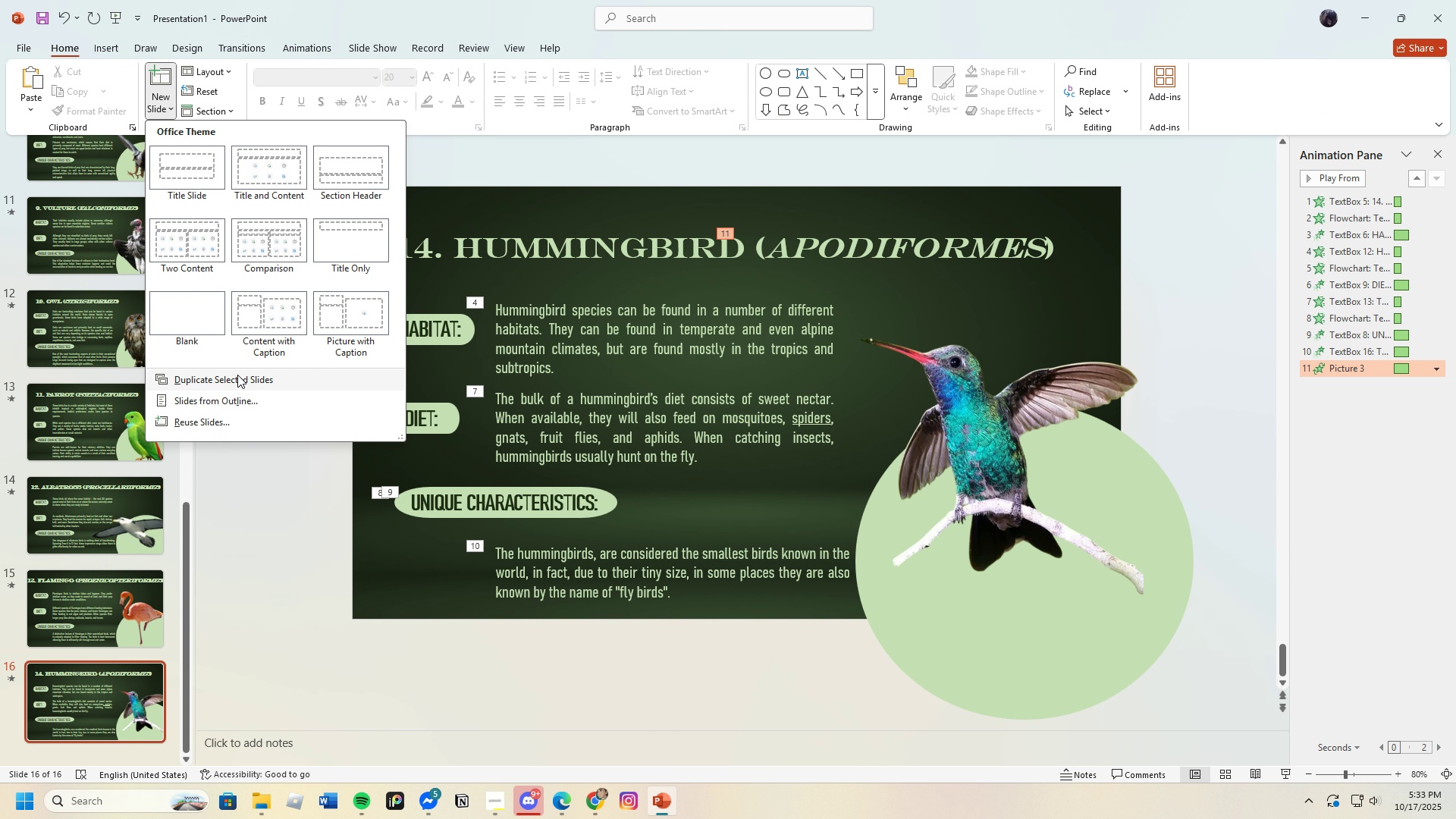 
left_click([237, 375])
 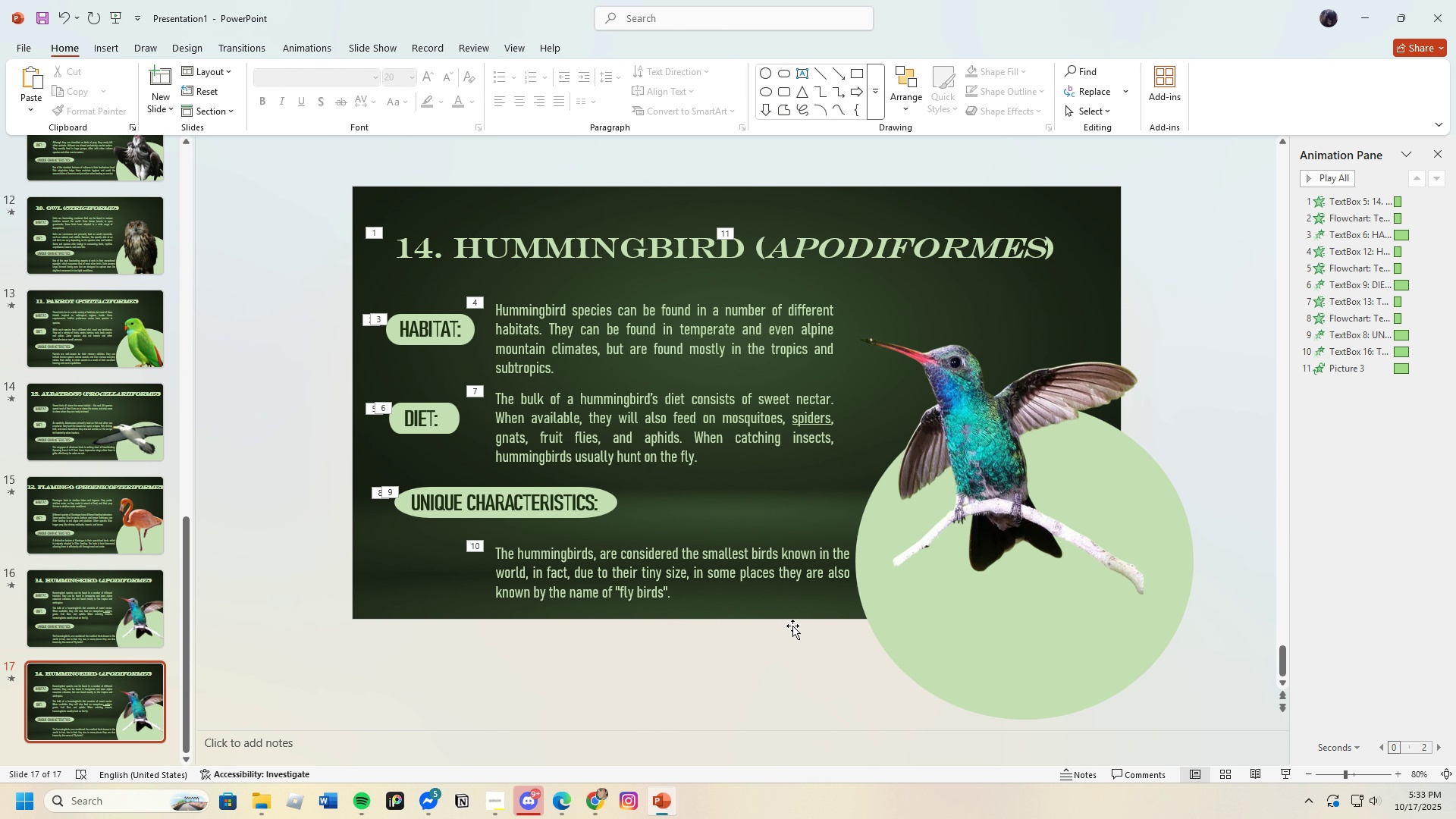 
left_click([810, 620])
 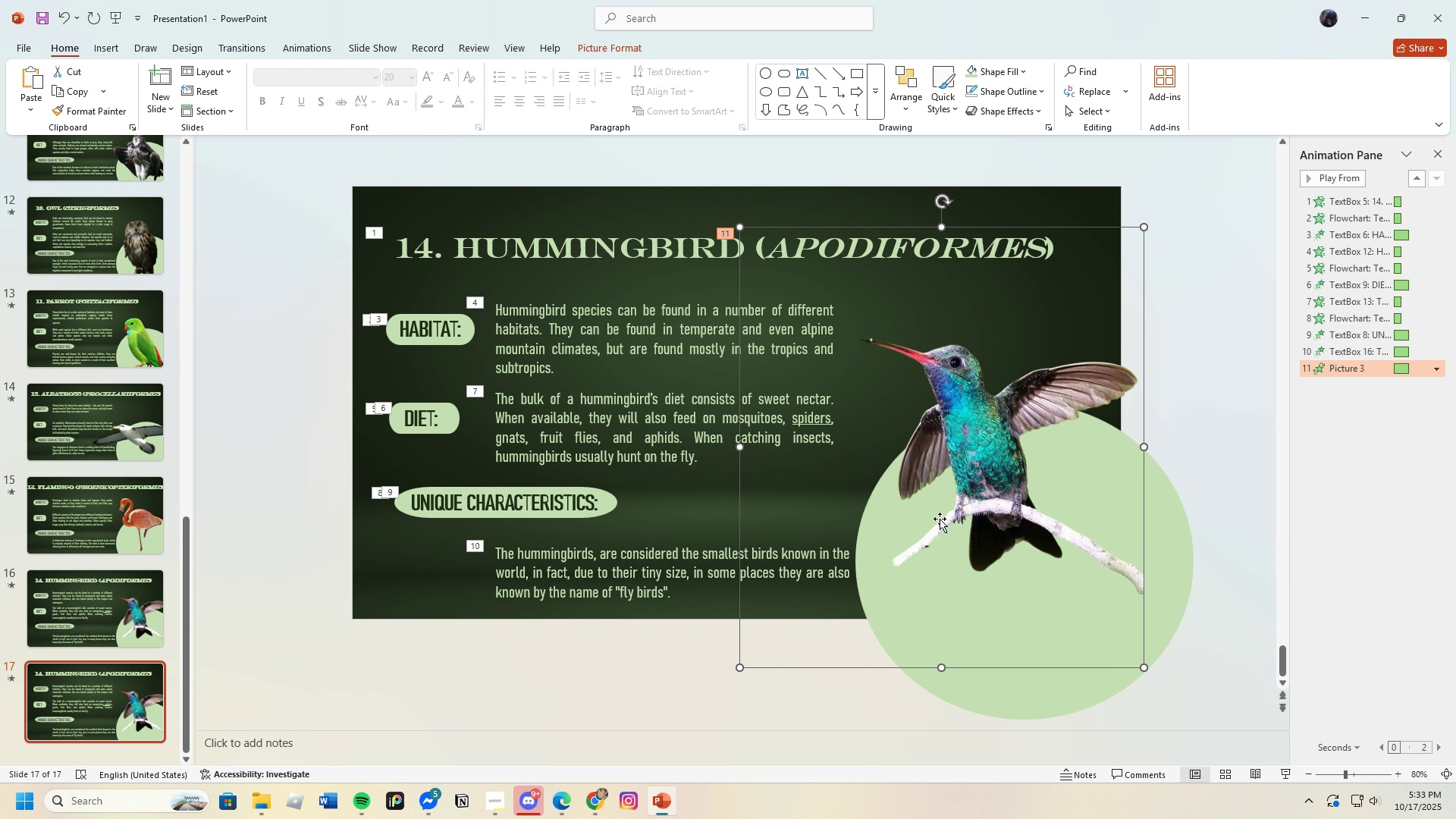 
left_click([940, 519])
 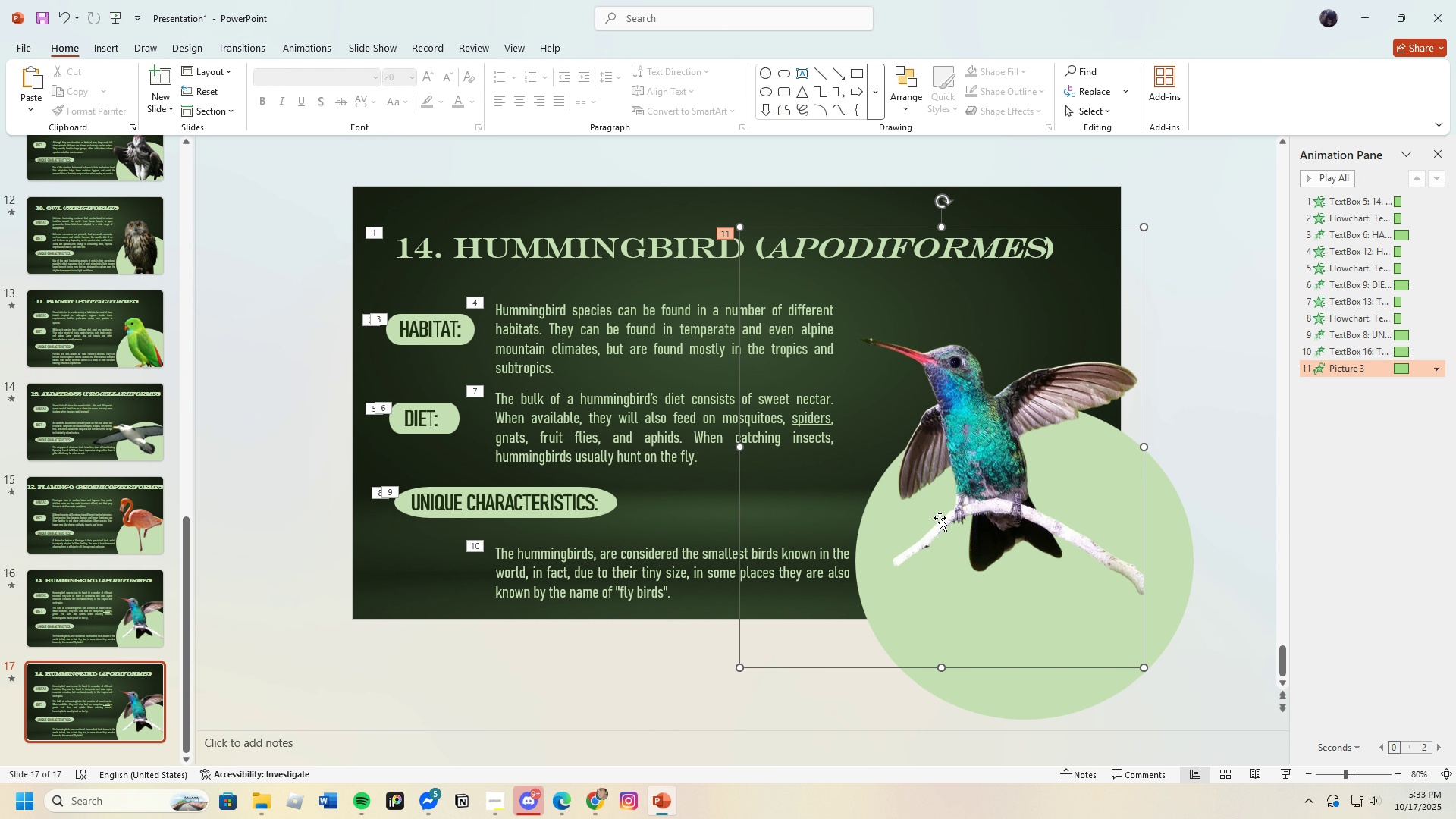 
key(Backspace)
 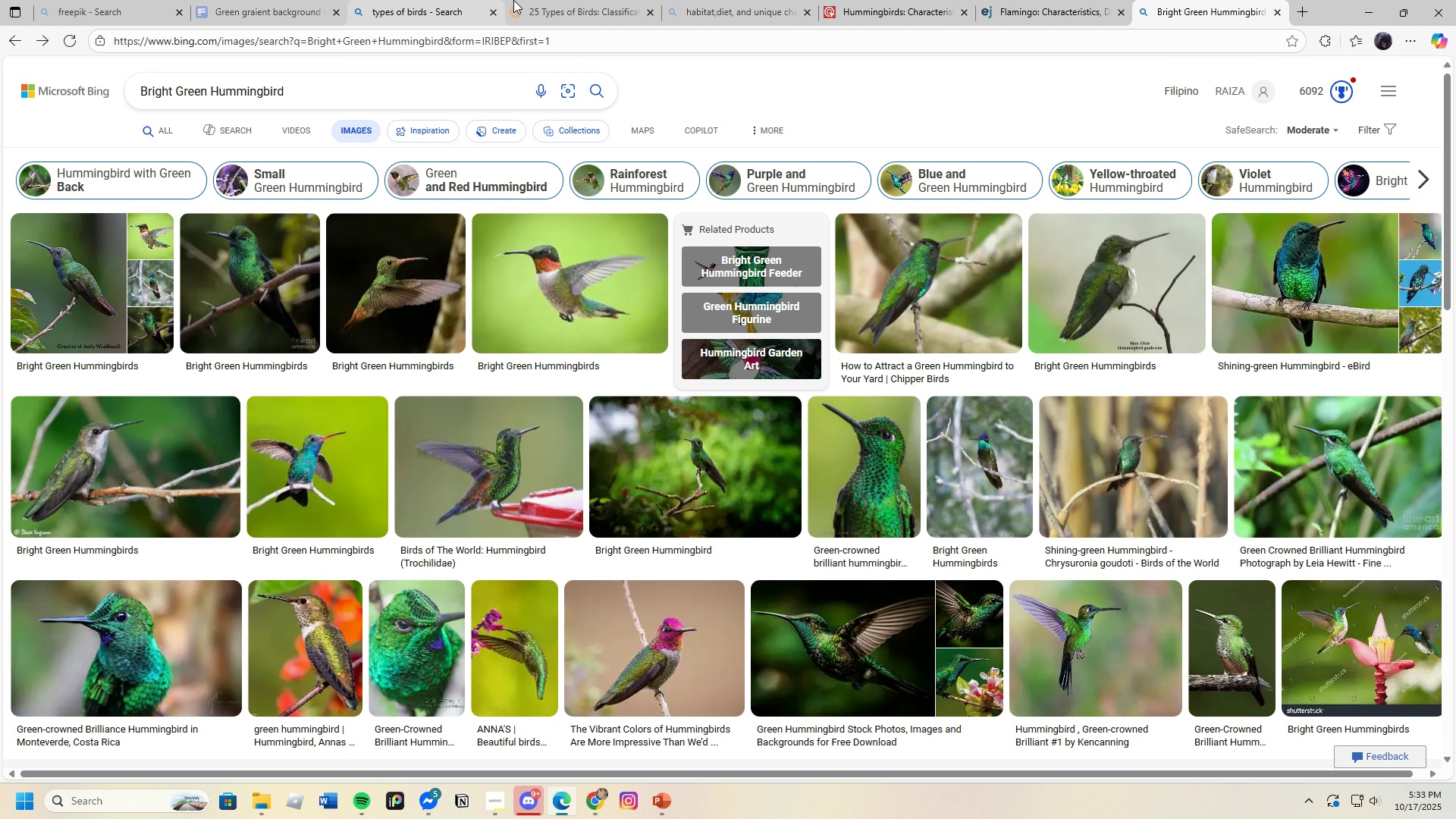 
scroll: coordinate [354, 406], scroll_direction: down, amount: 11.0
 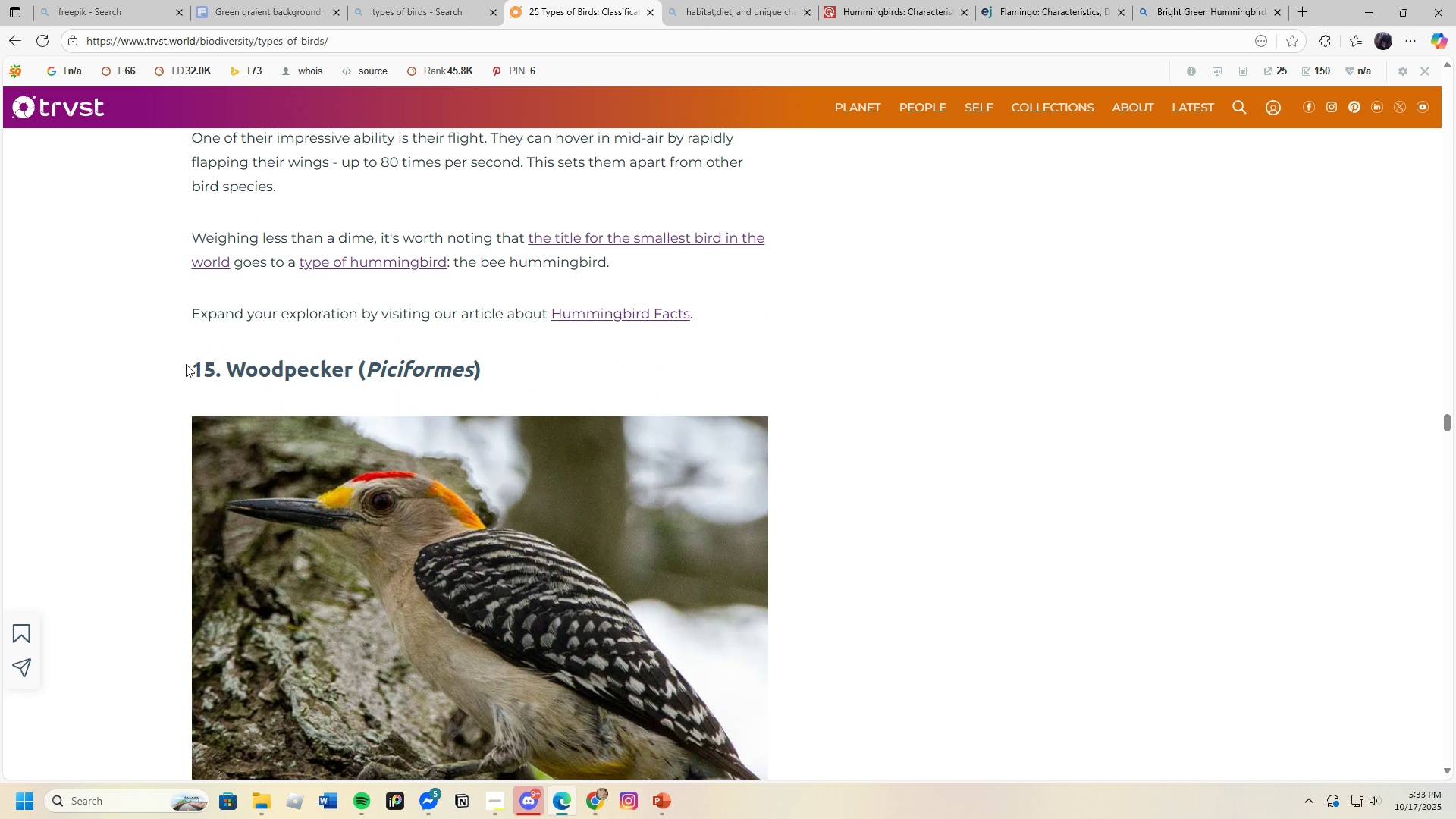 
left_click_drag(start_coordinate=[186, 364], to_coordinate=[542, 368])
 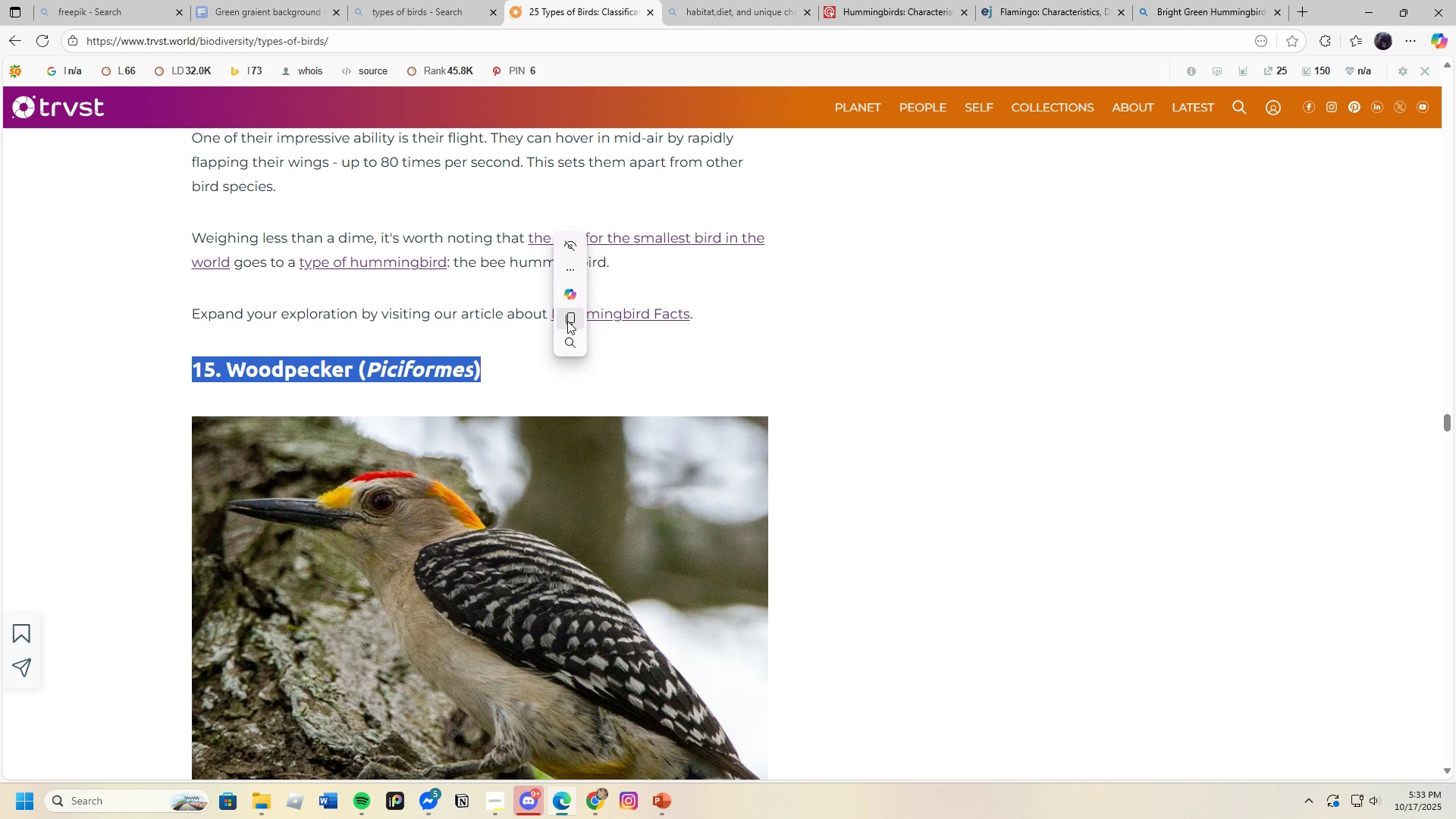 
left_click([567, 321])
 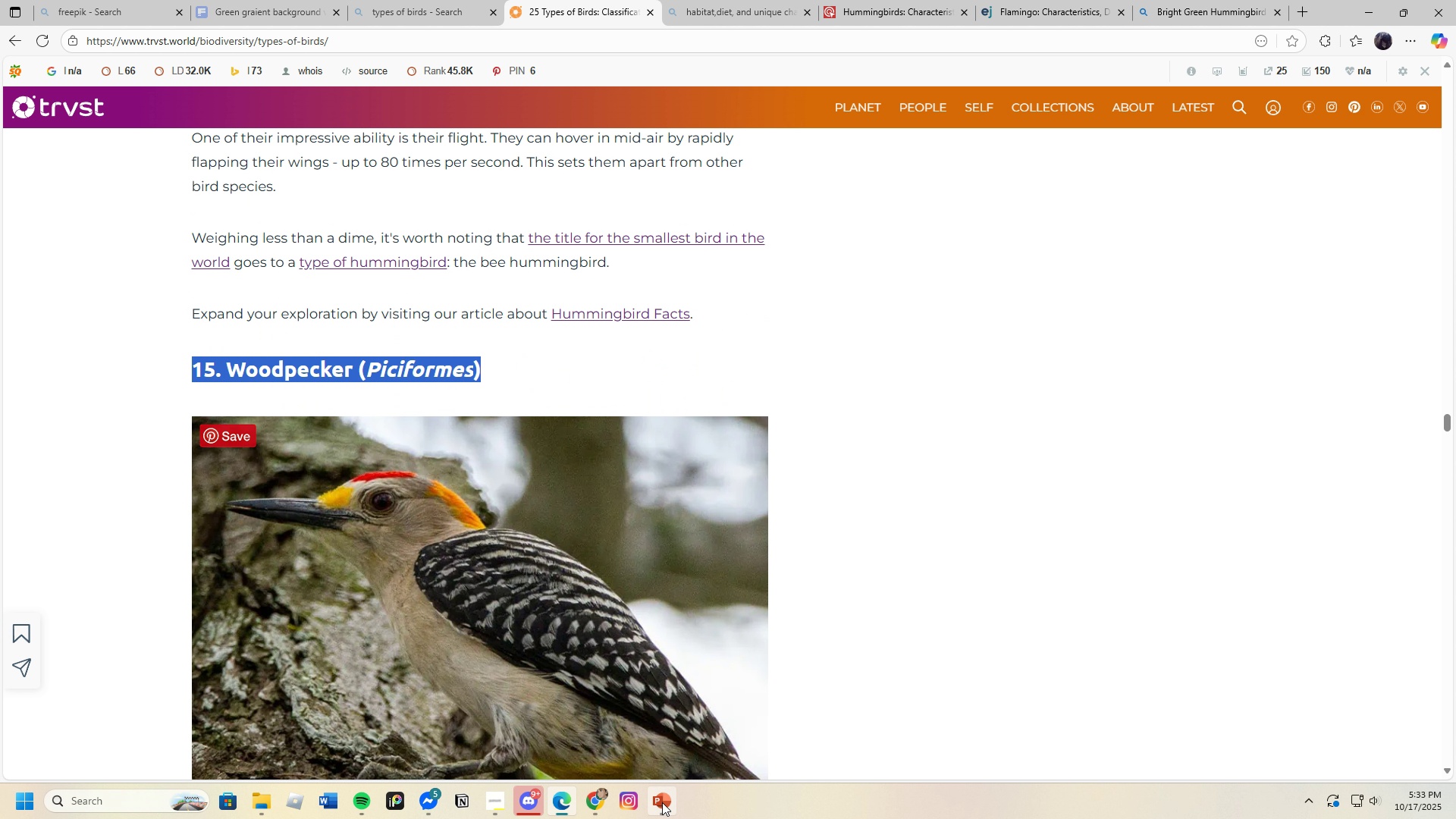 
left_click([657, 802])
 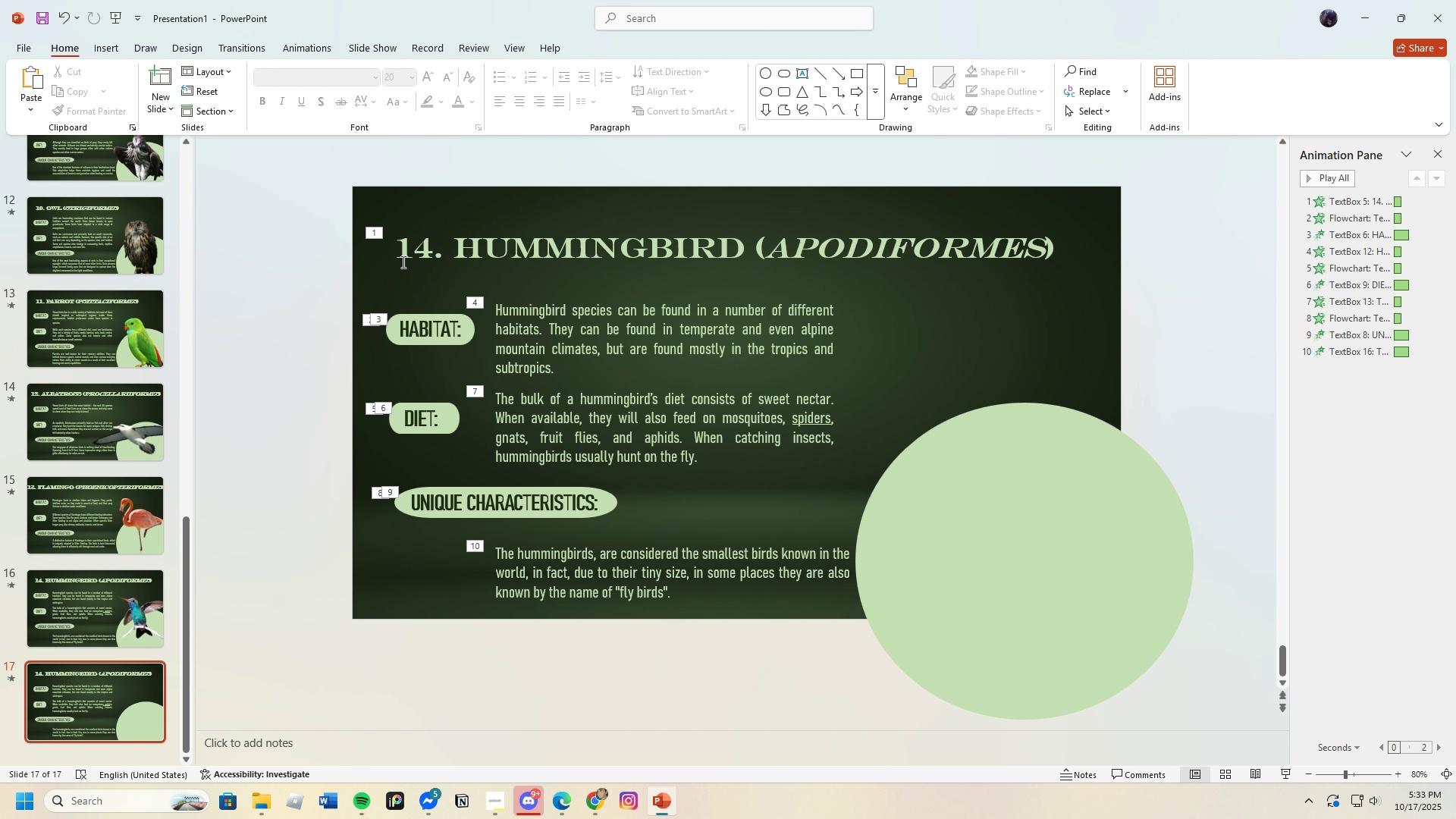 
left_click_drag(start_coordinate=[400, 259], to_coordinate=[1053, 248])
 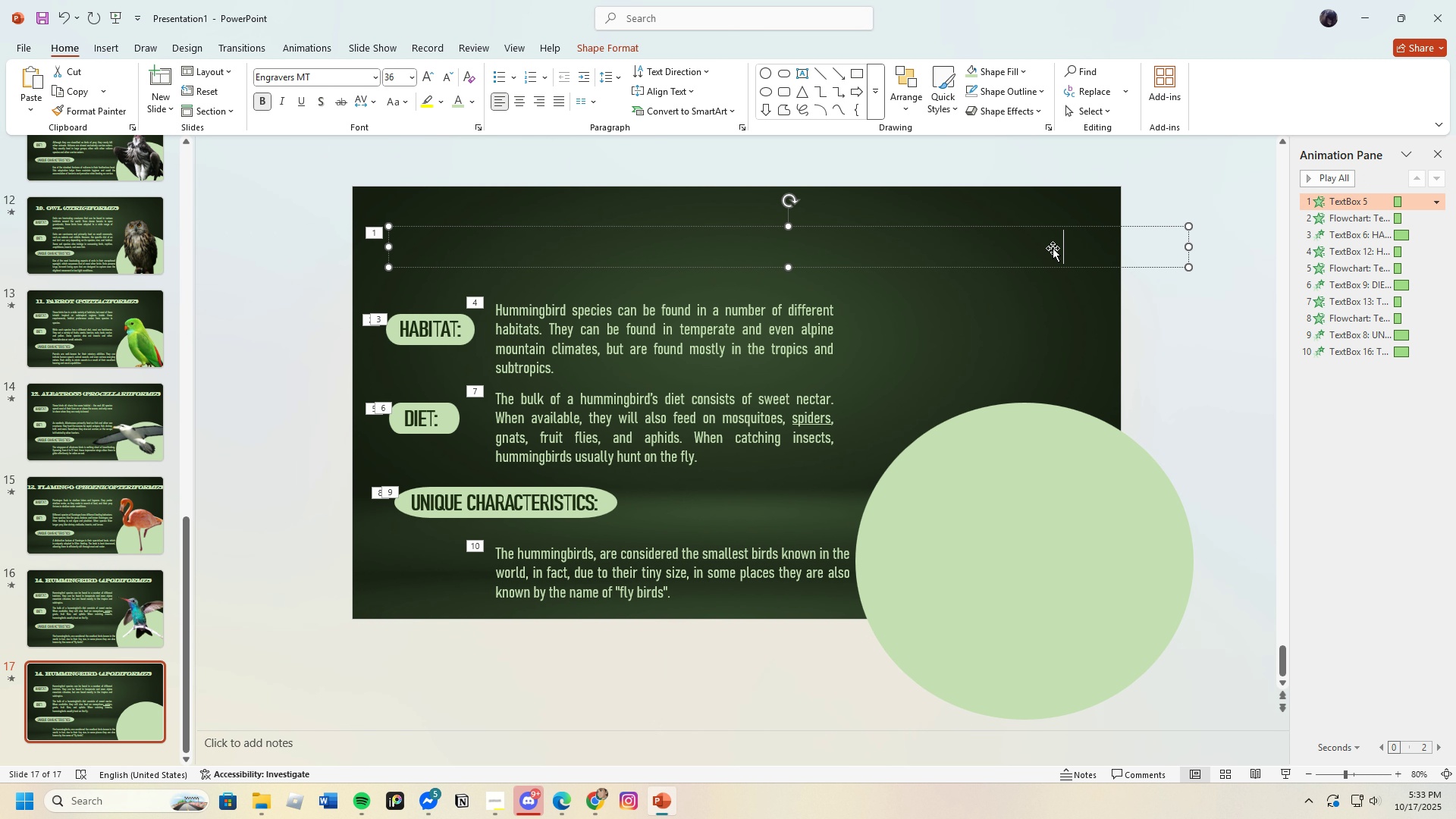 
key(Backspace)
 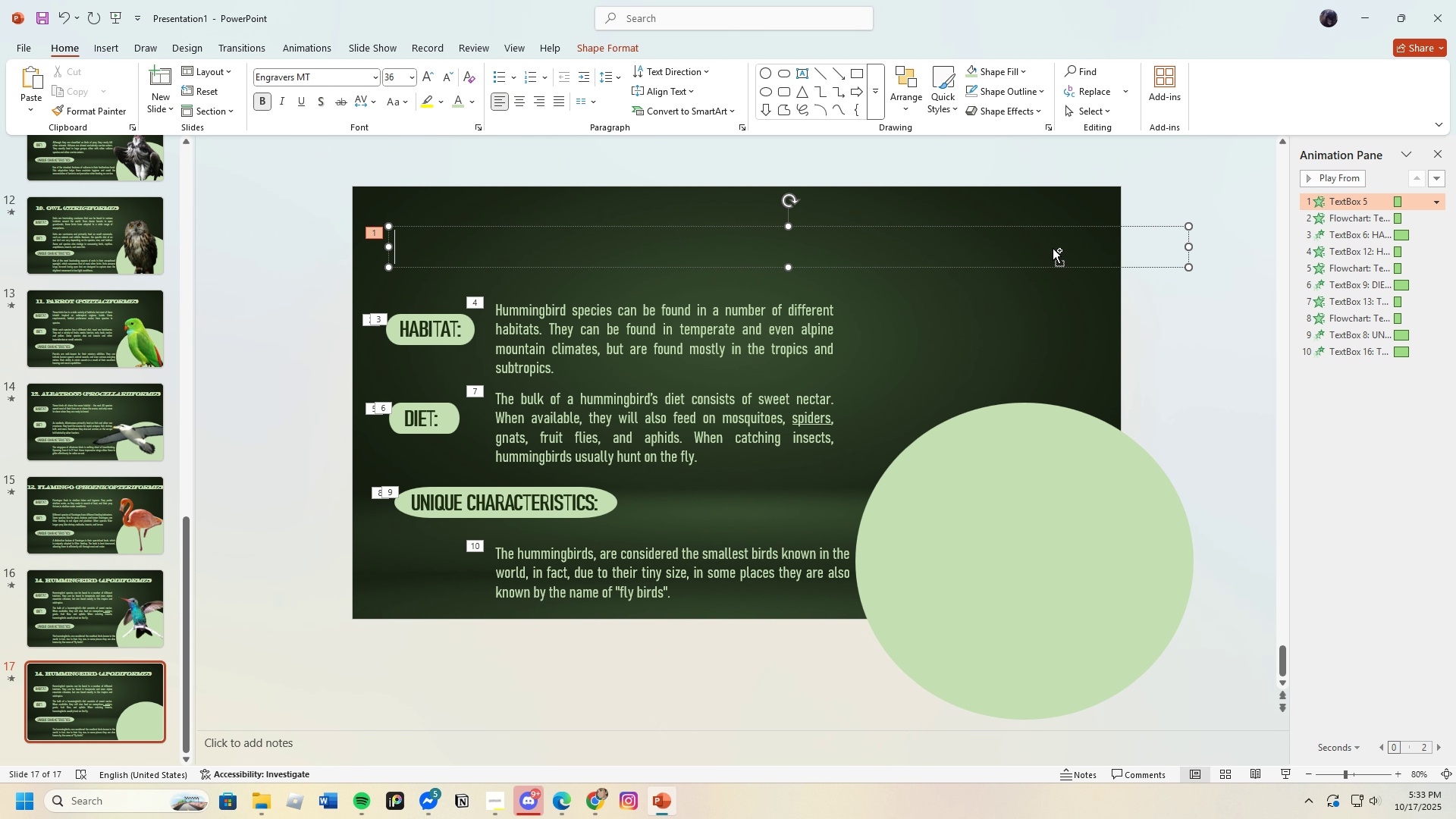 
key(Control+V)
 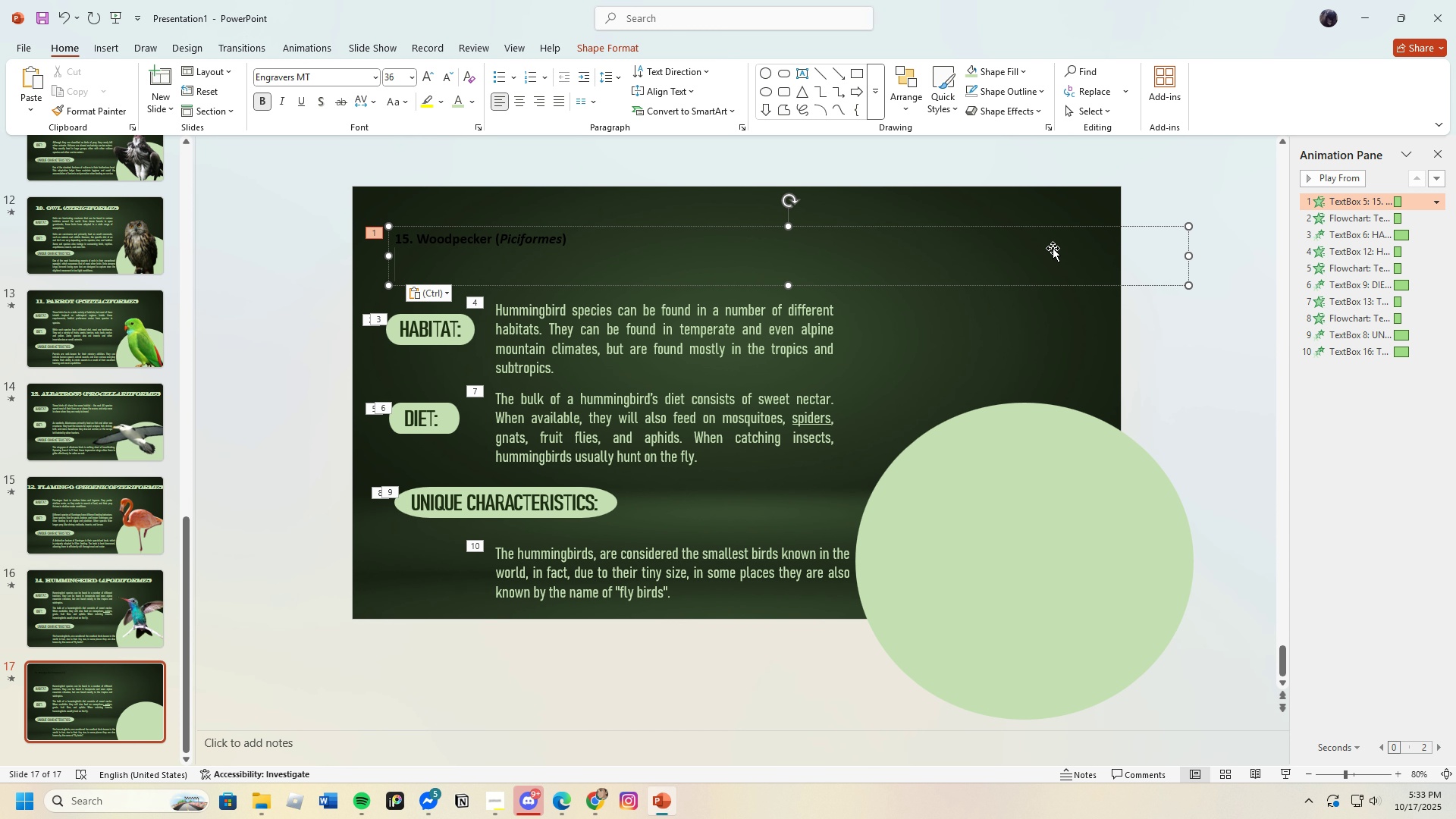 
key(Backspace)
 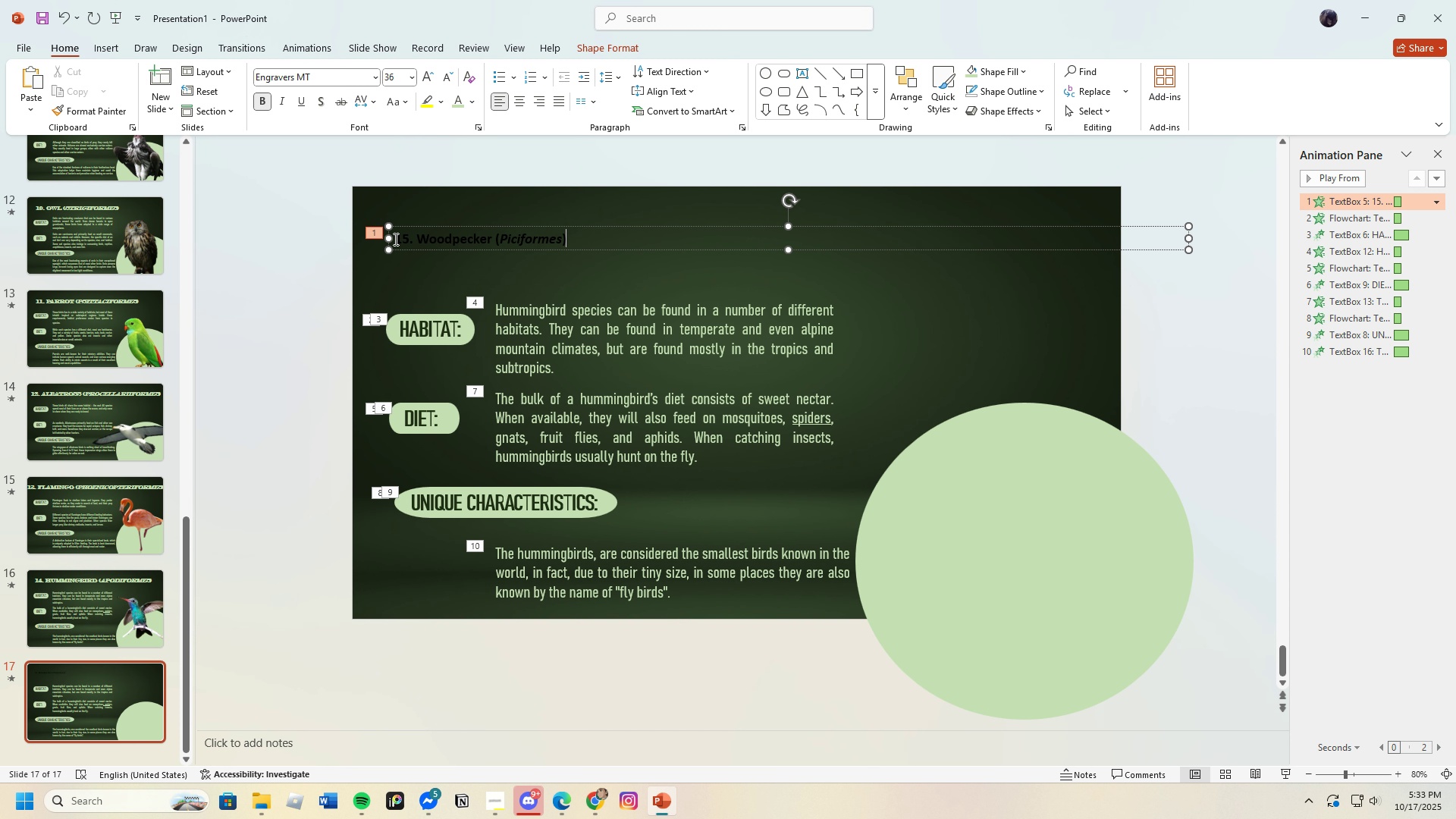 
left_click_drag(start_coordinate=[394, 239], to_coordinate=[603, 261])
 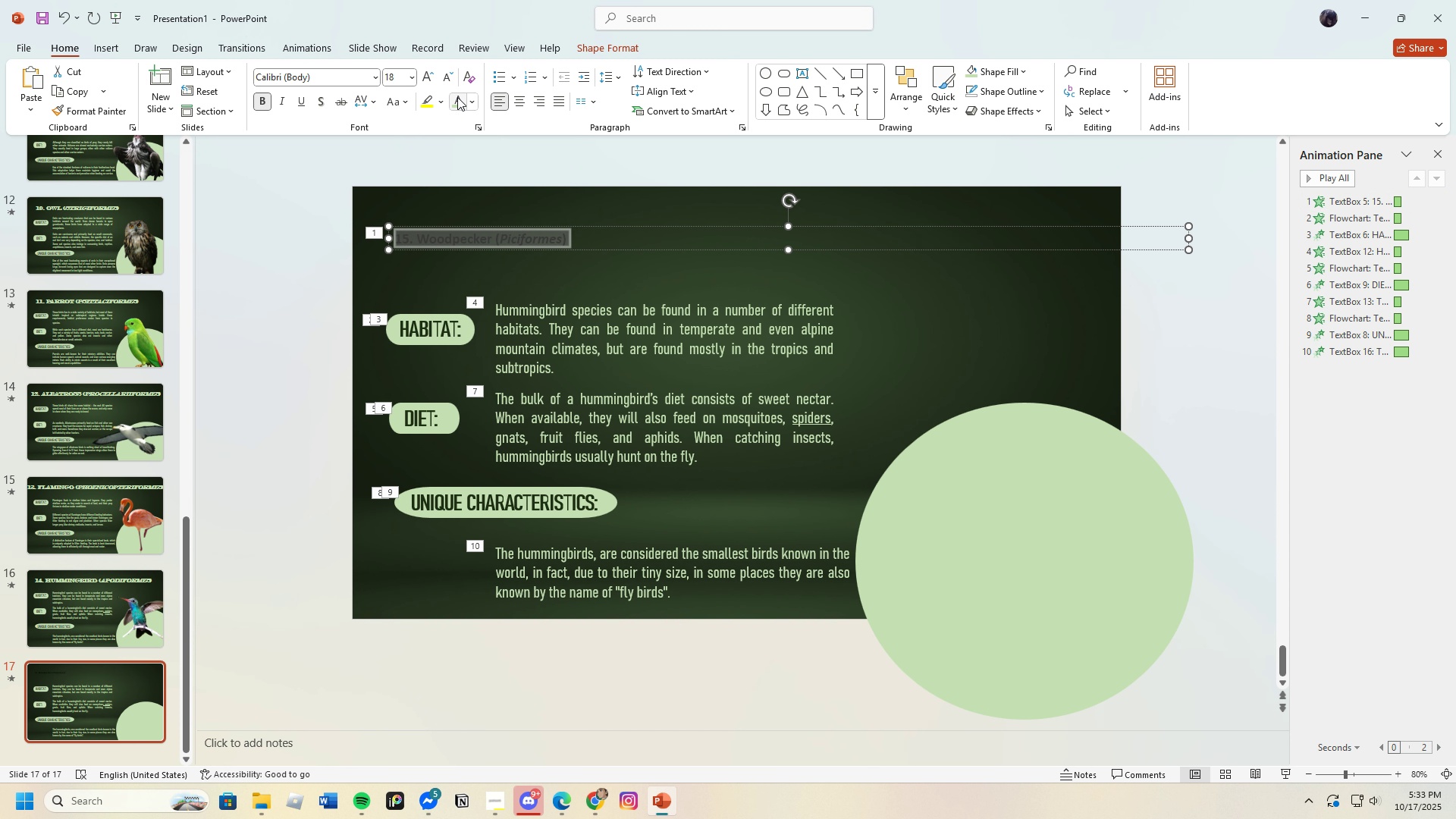 
left_click([457, 97])
 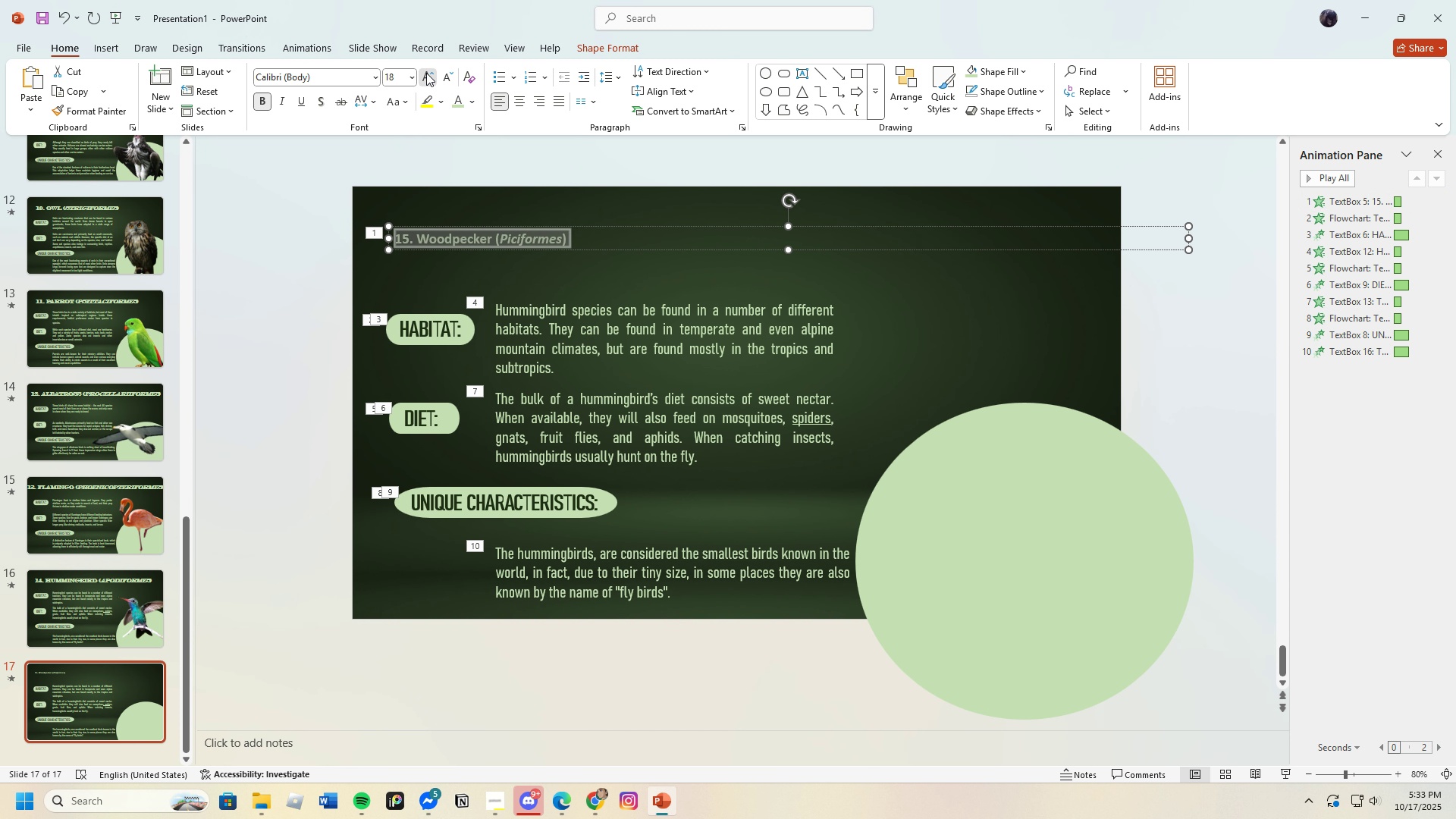 
left_click([426, 73])
 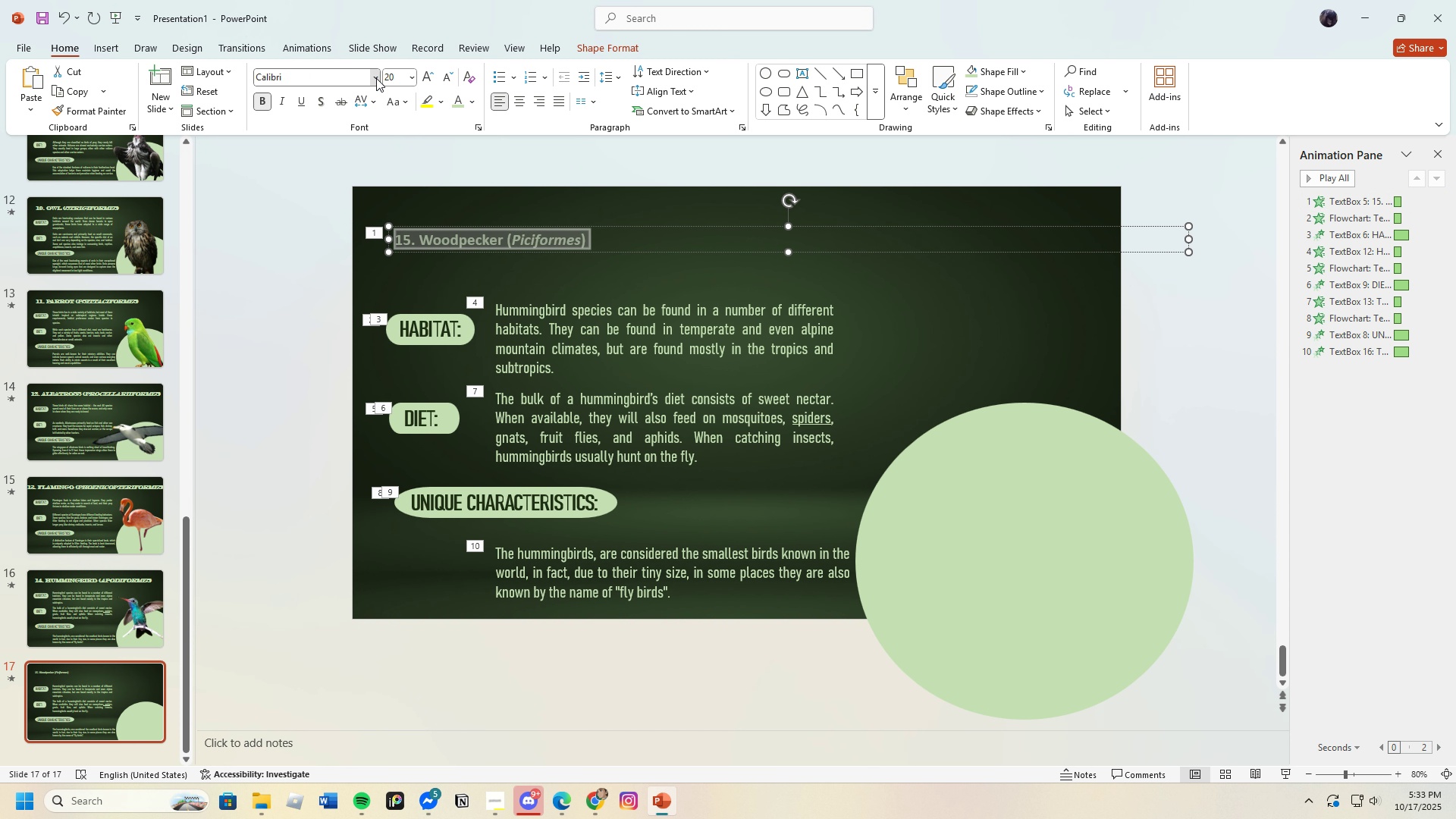 
left_click([376, 78])
 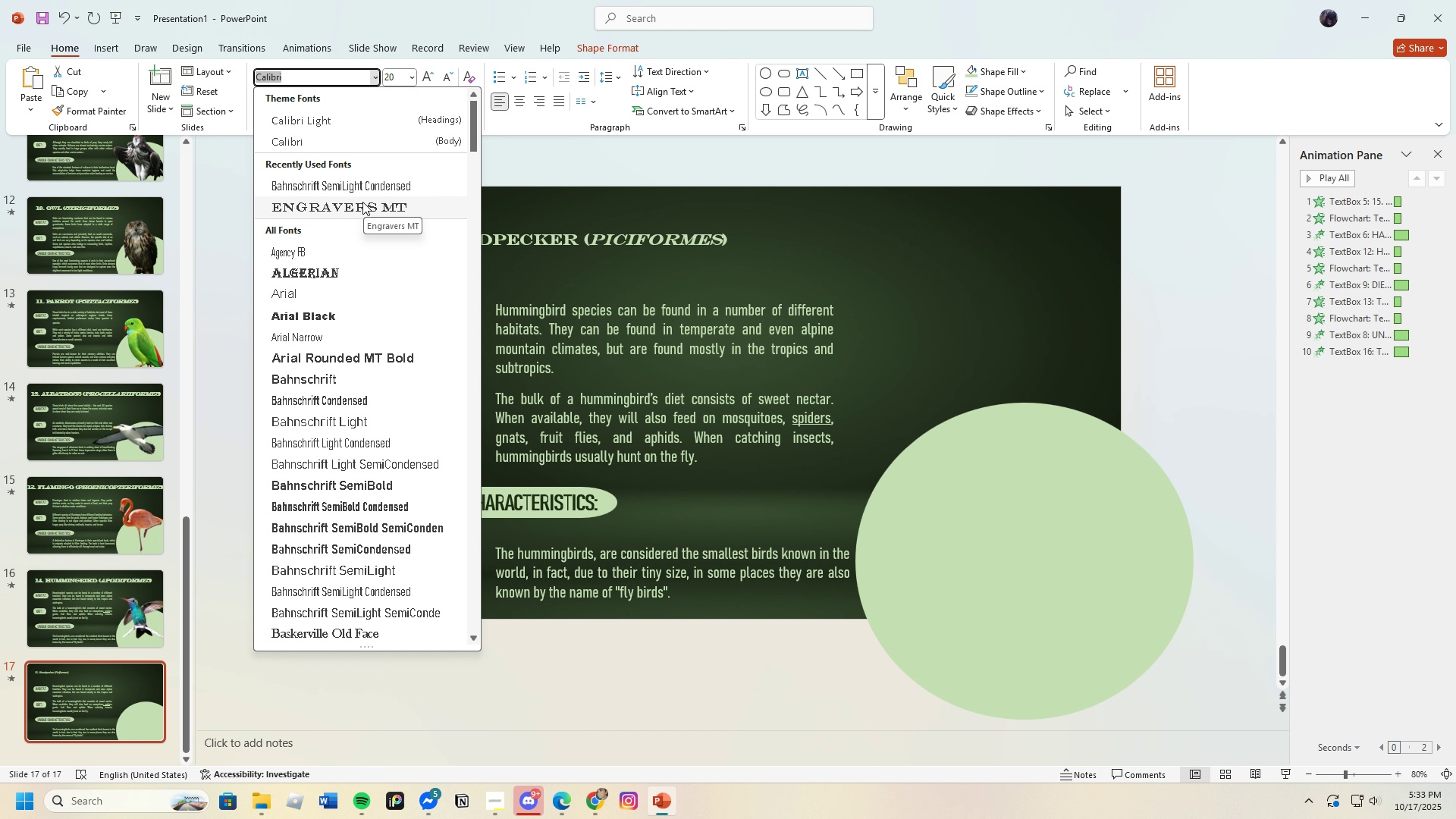 
left_click([362, 202])
 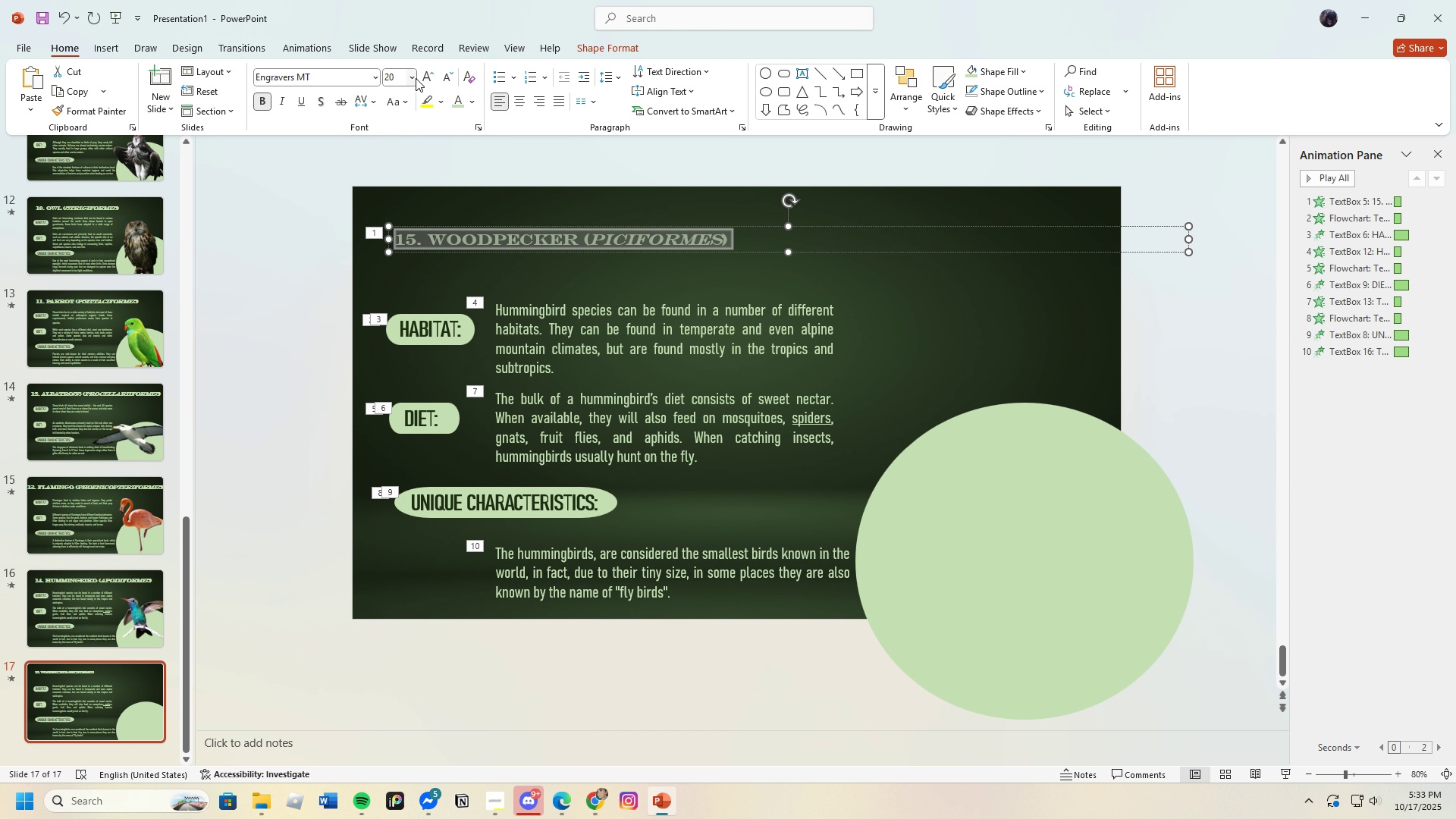 
left_click([415, 78])
 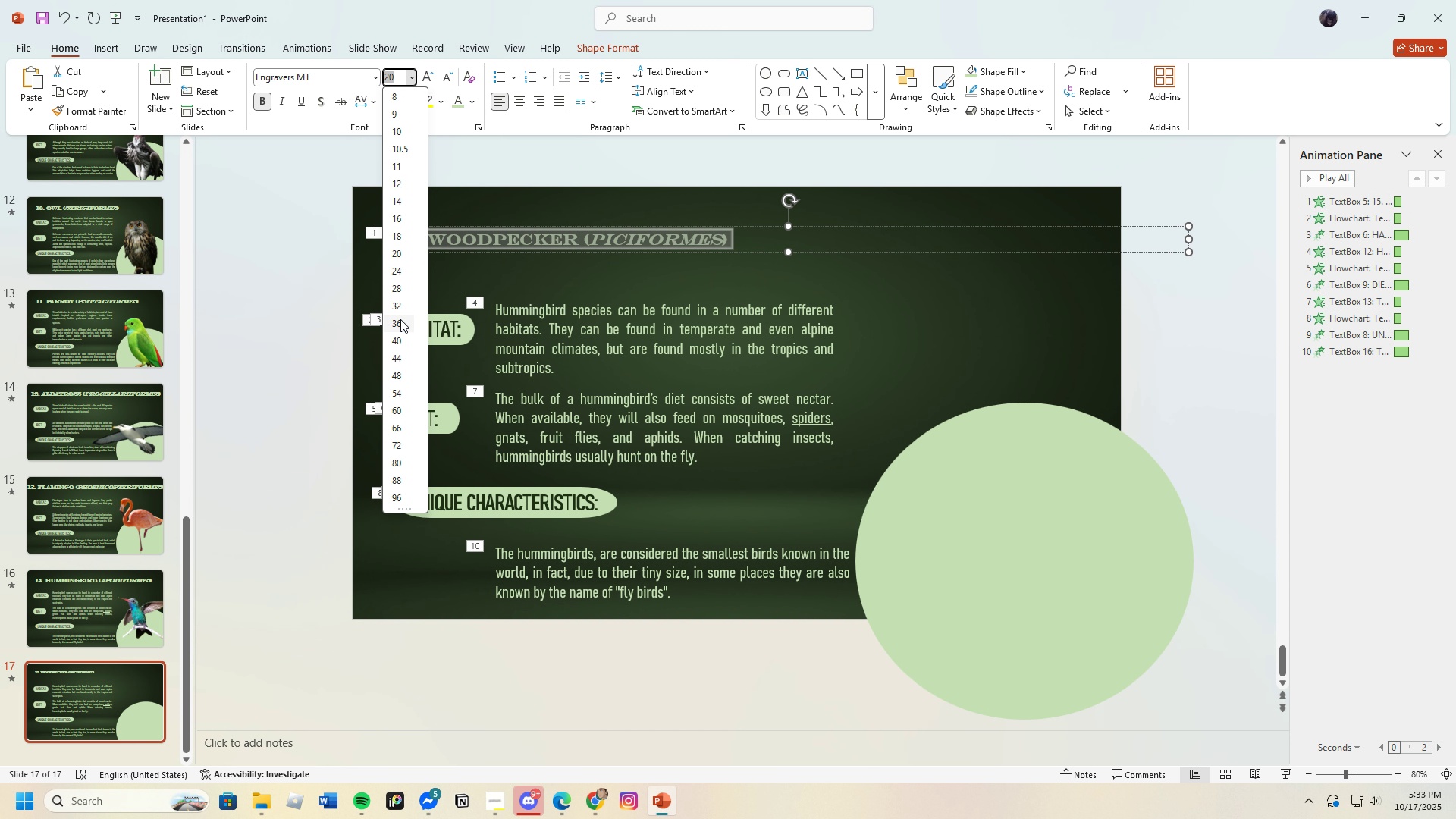 
left_click([400, 319])
 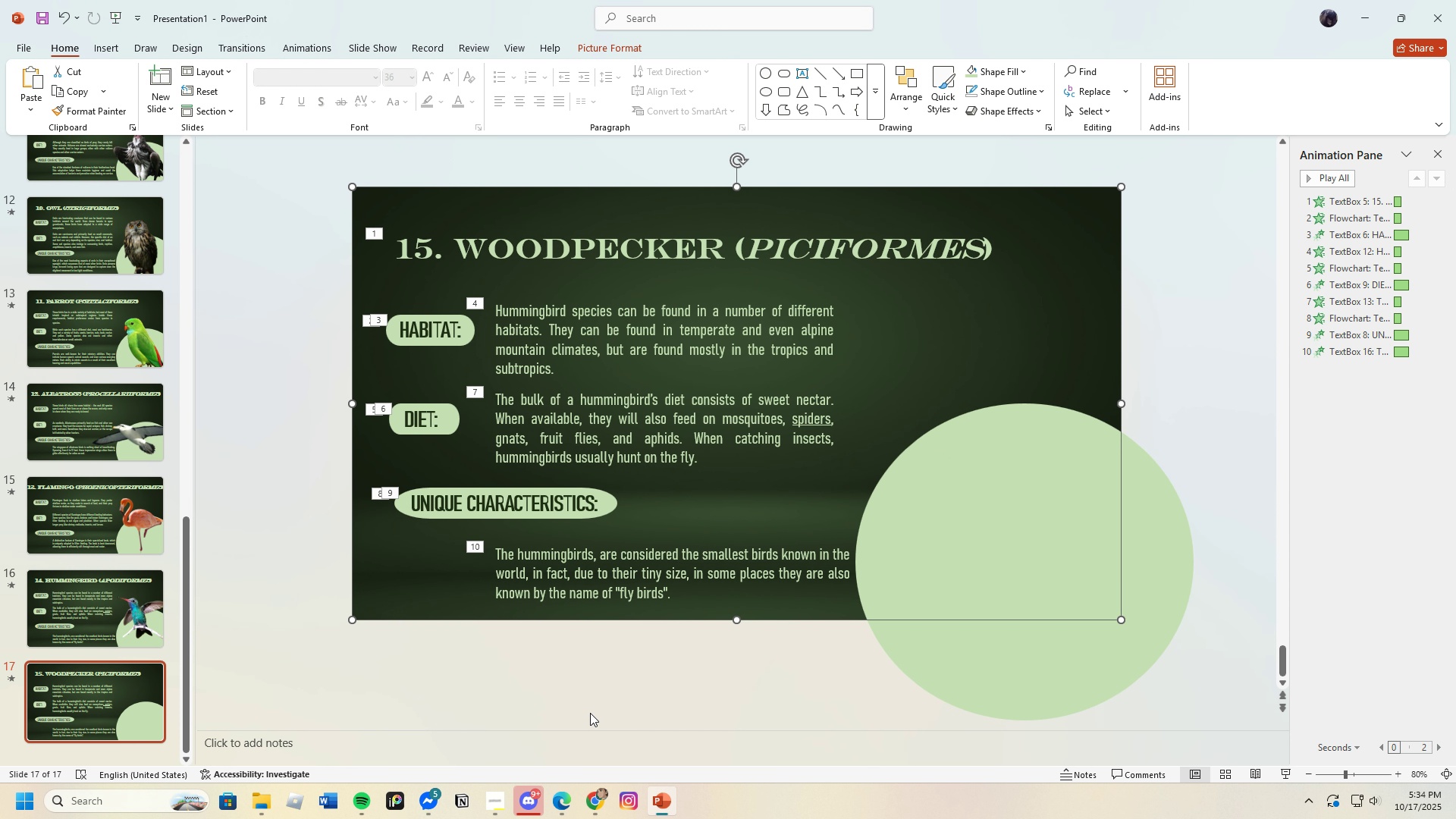 
left_click([565, 806])
 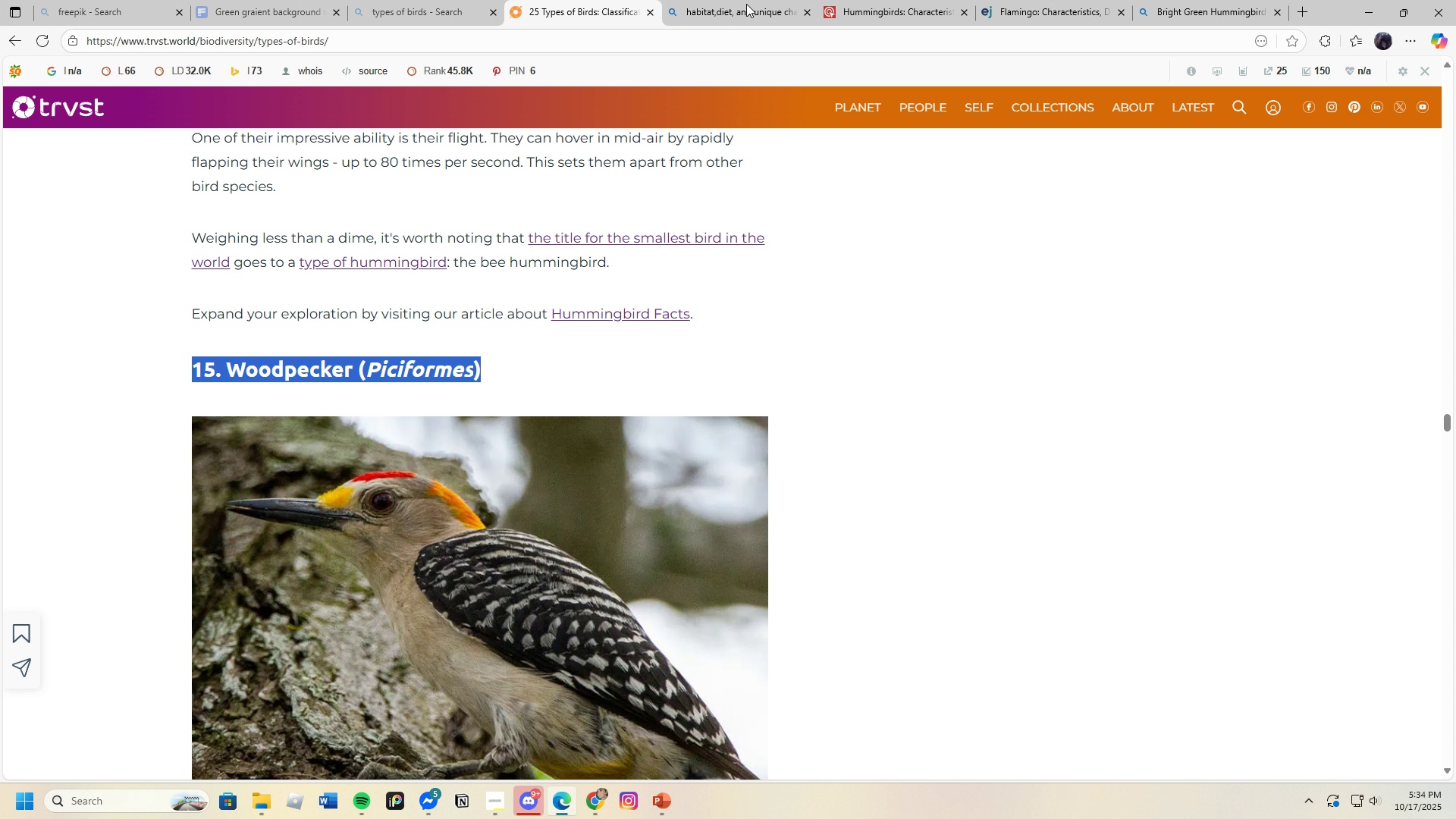 
left_click([752, 0])
 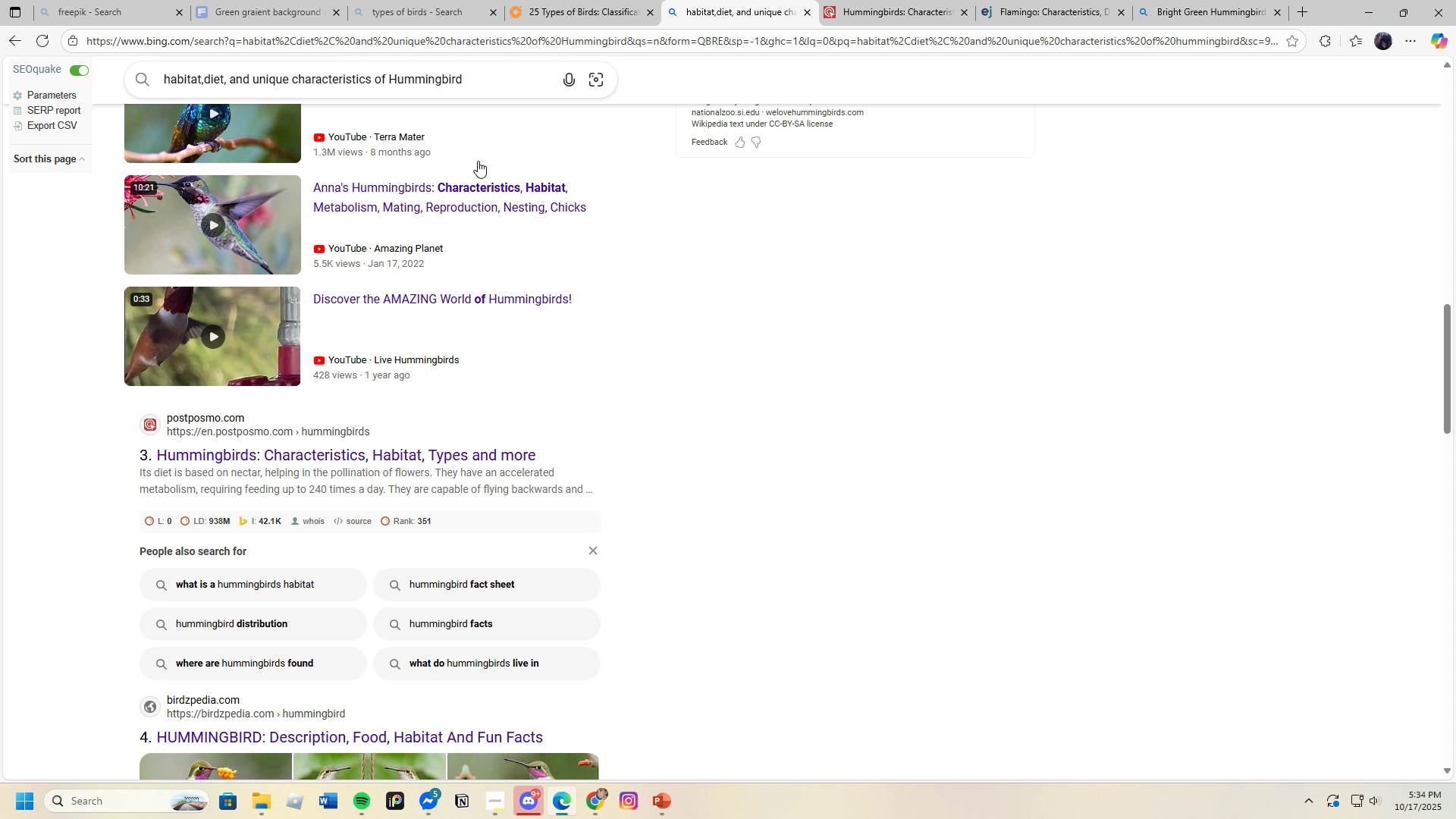 
scroll: coordinate [456, 159], scroll_direction: up, amount: 23.0
 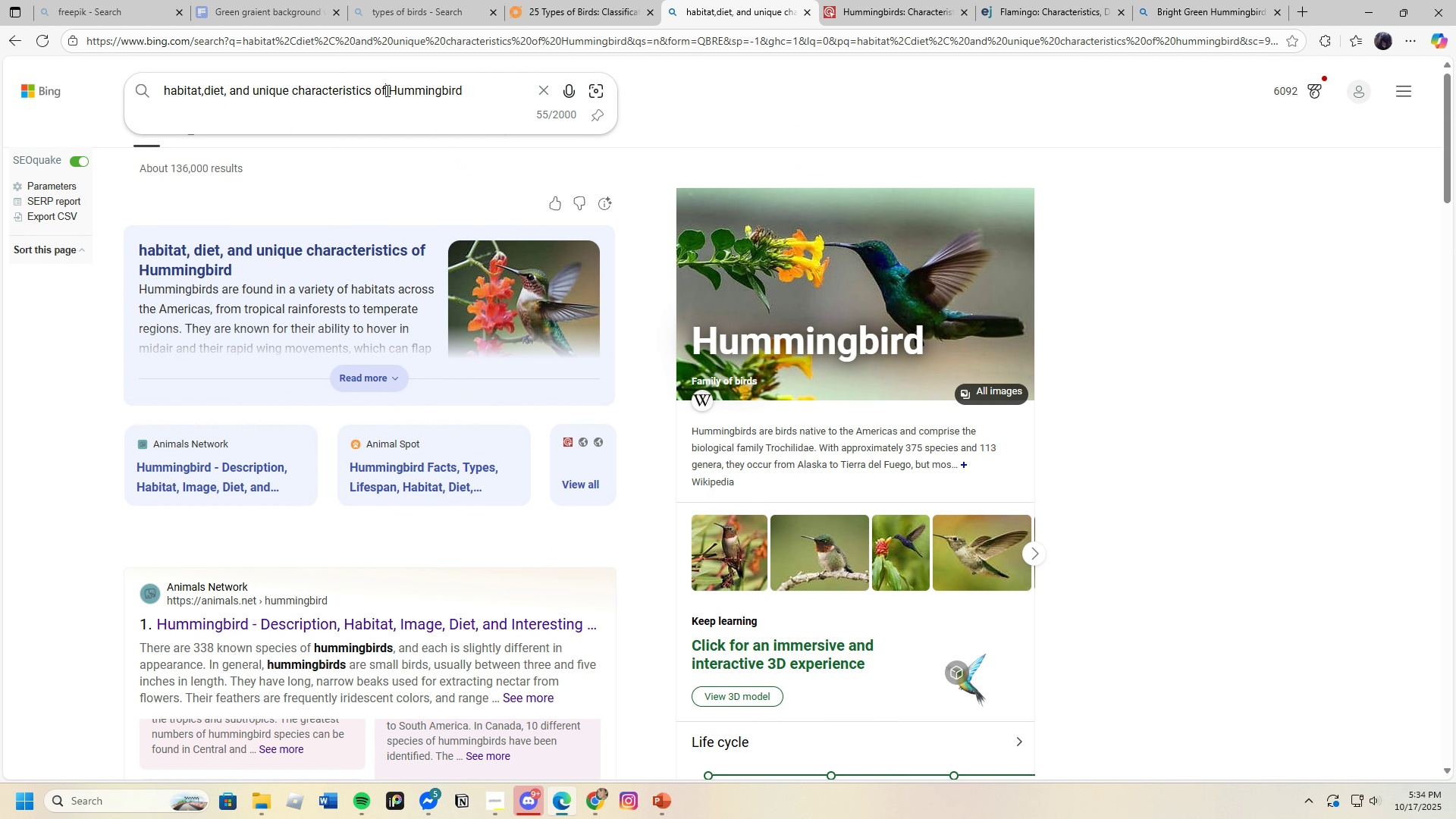 
left_click_drag(start_coordinate=[386, 90], to_coordinate=[508, 90])
 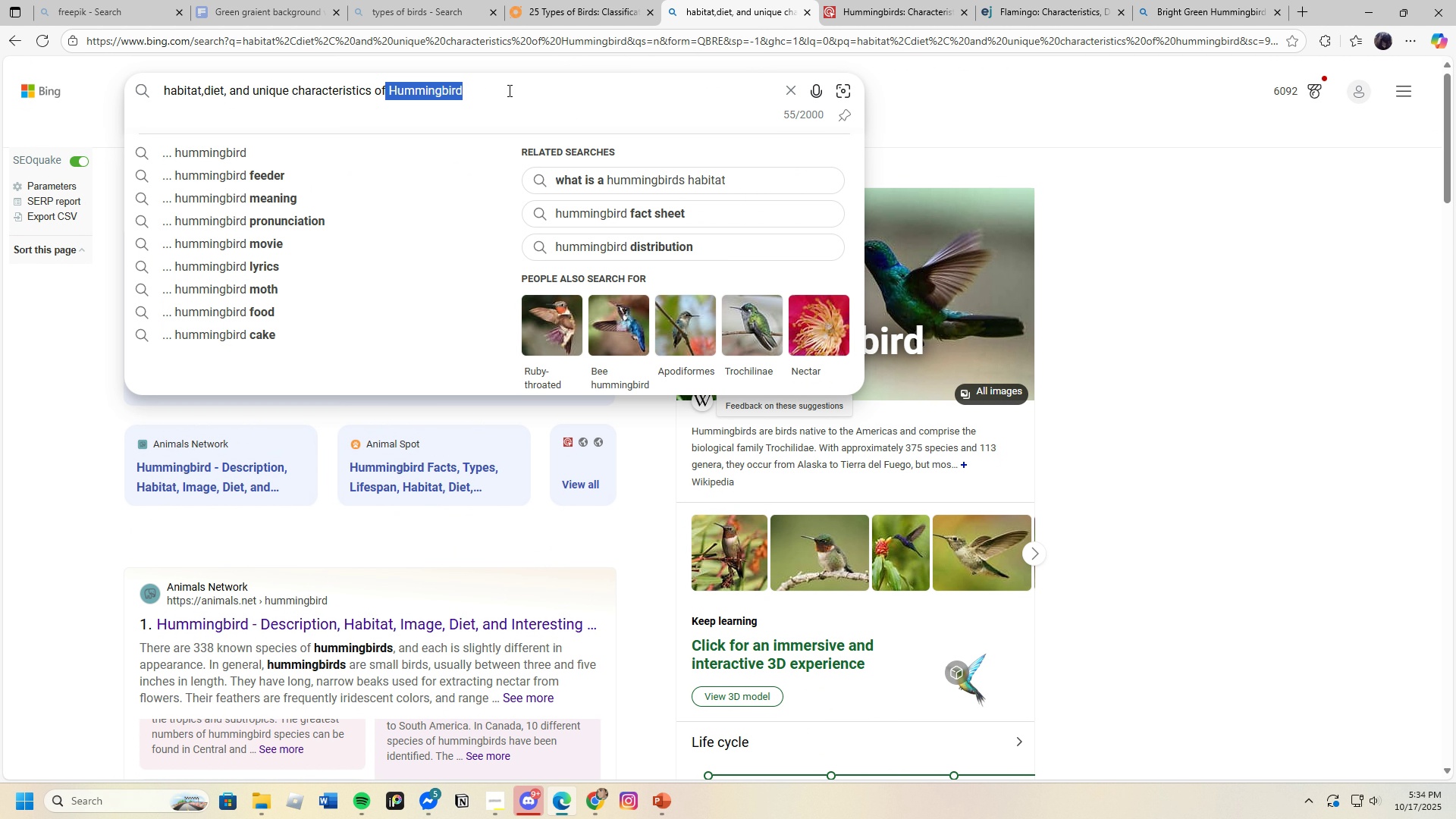 
key(Backspace)
type( Woodpecker)
 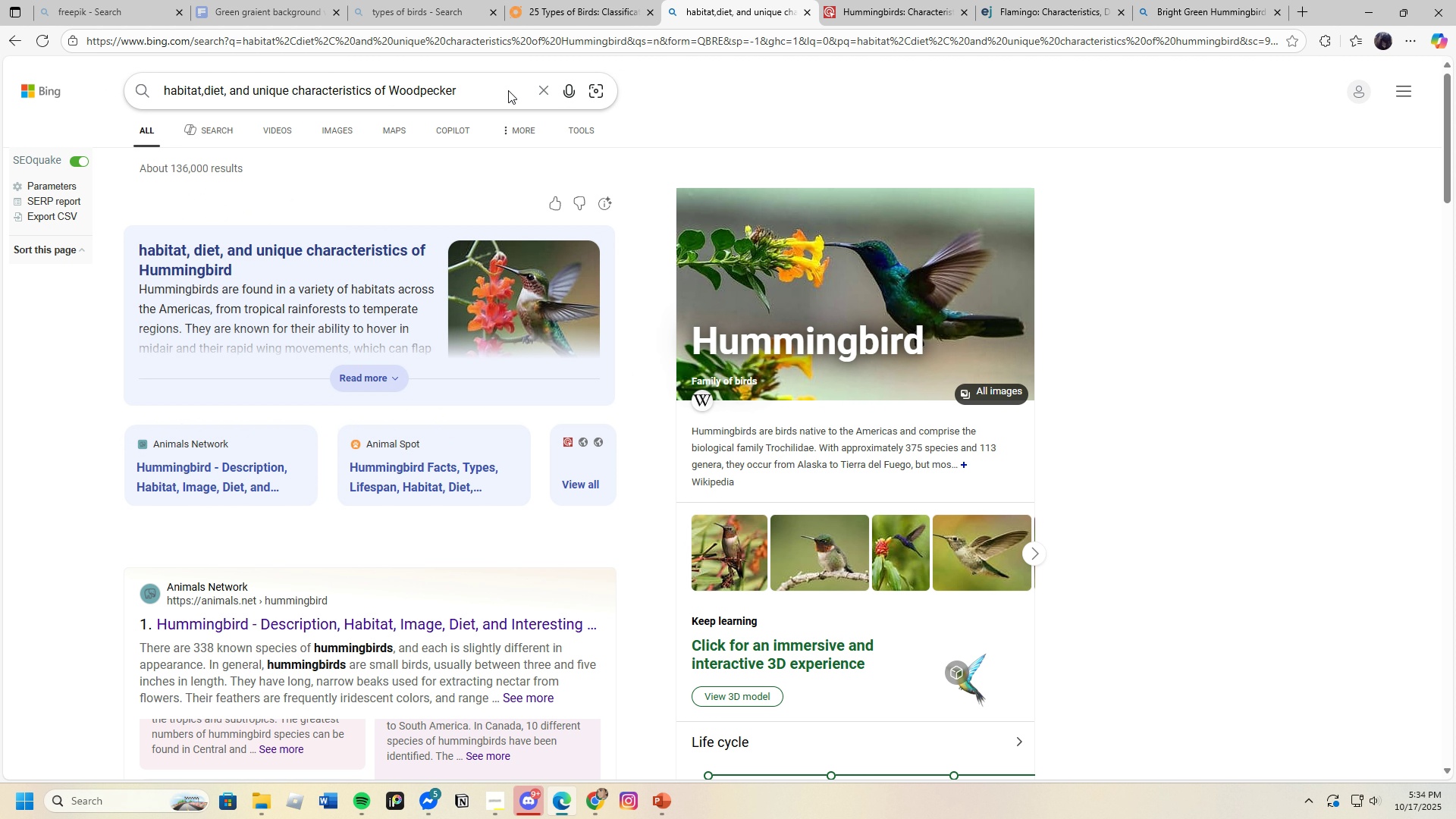 
 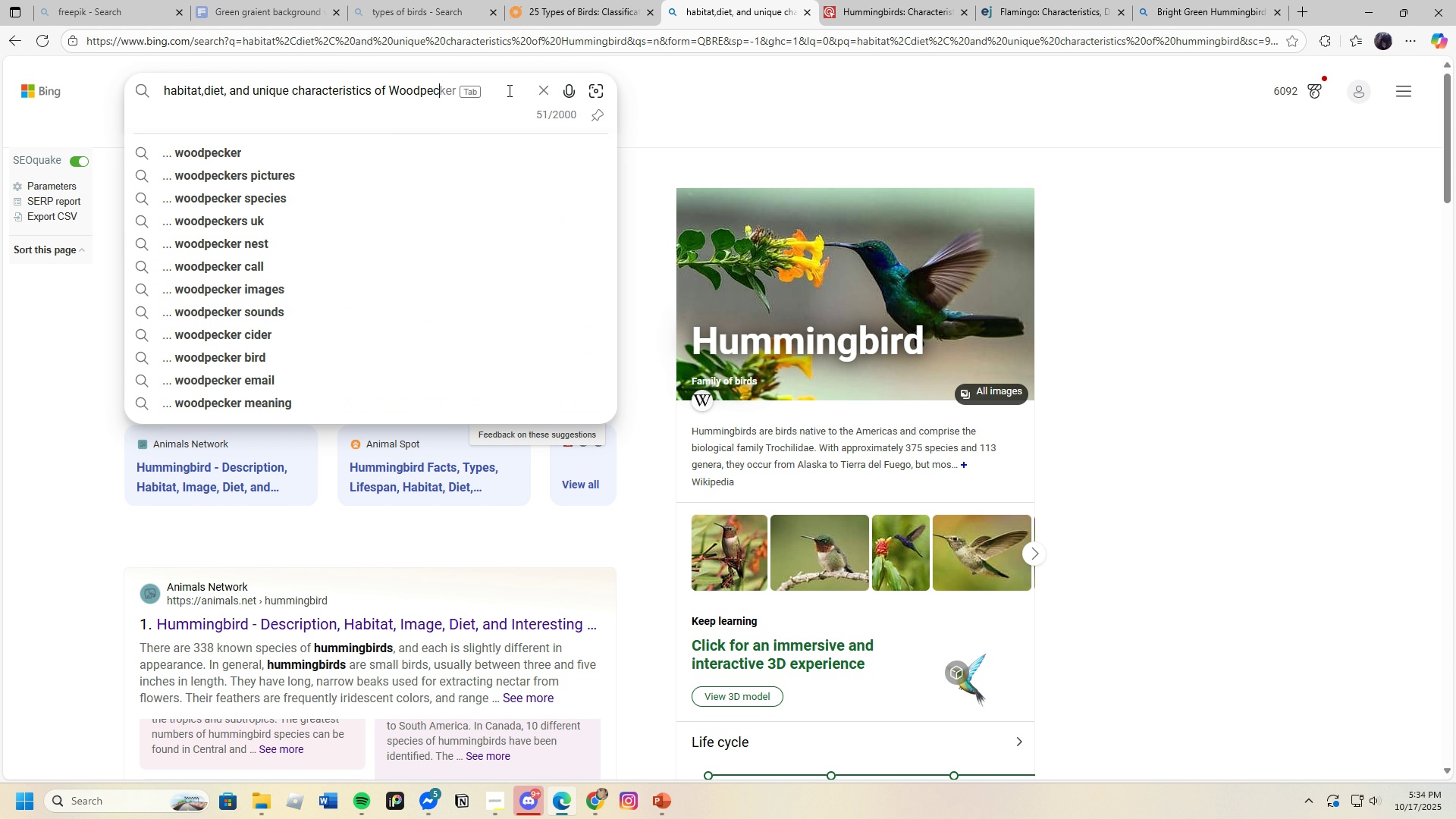 
key(Enter)
 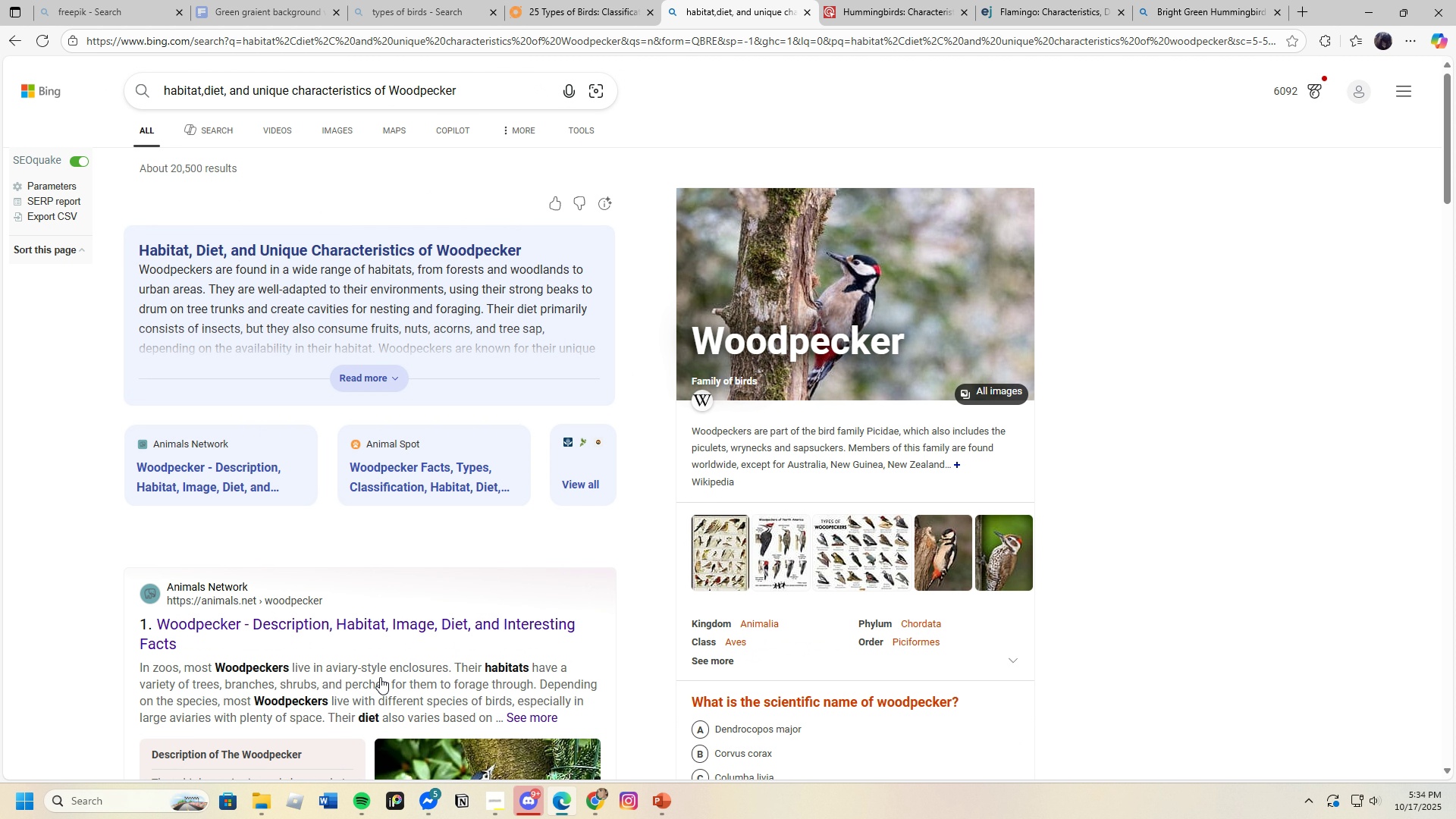 
left_click([396, 629])
 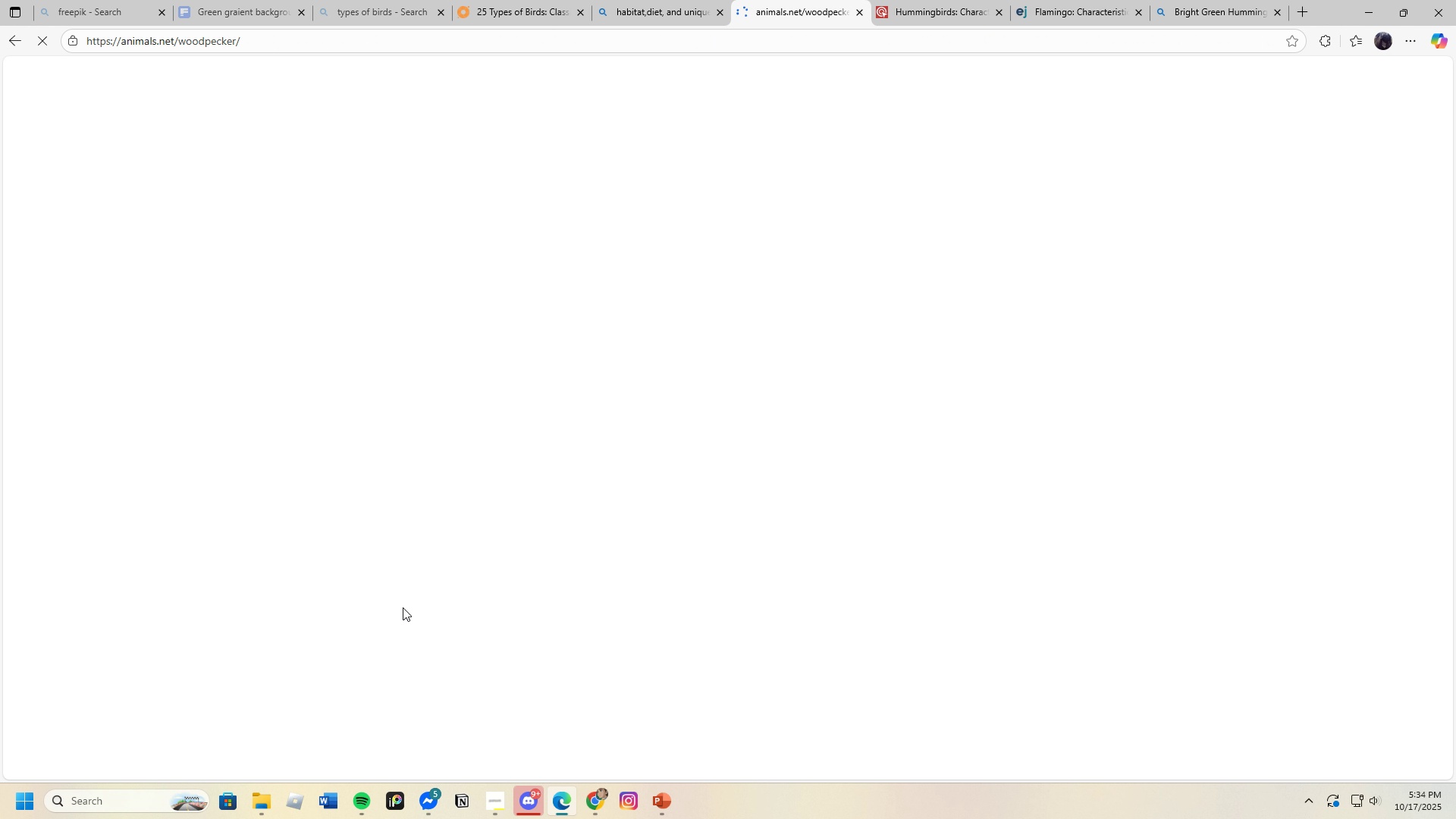 
scroll: coordinate [400, 605], scroll_direction: down, amount: 19.0
 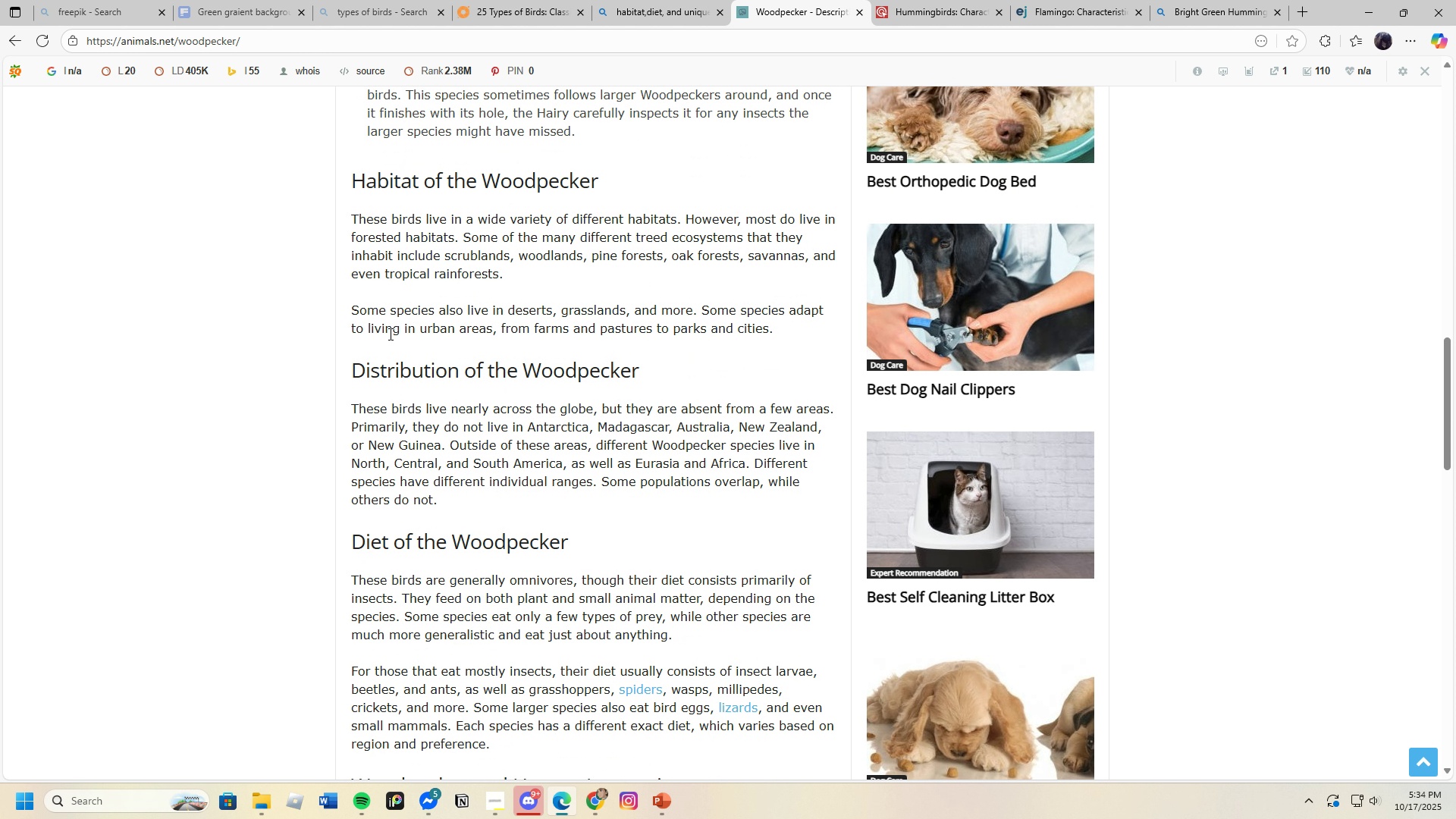 
scroll: coordinate [404, 433], scroll_direction: up, amount: 2.0
 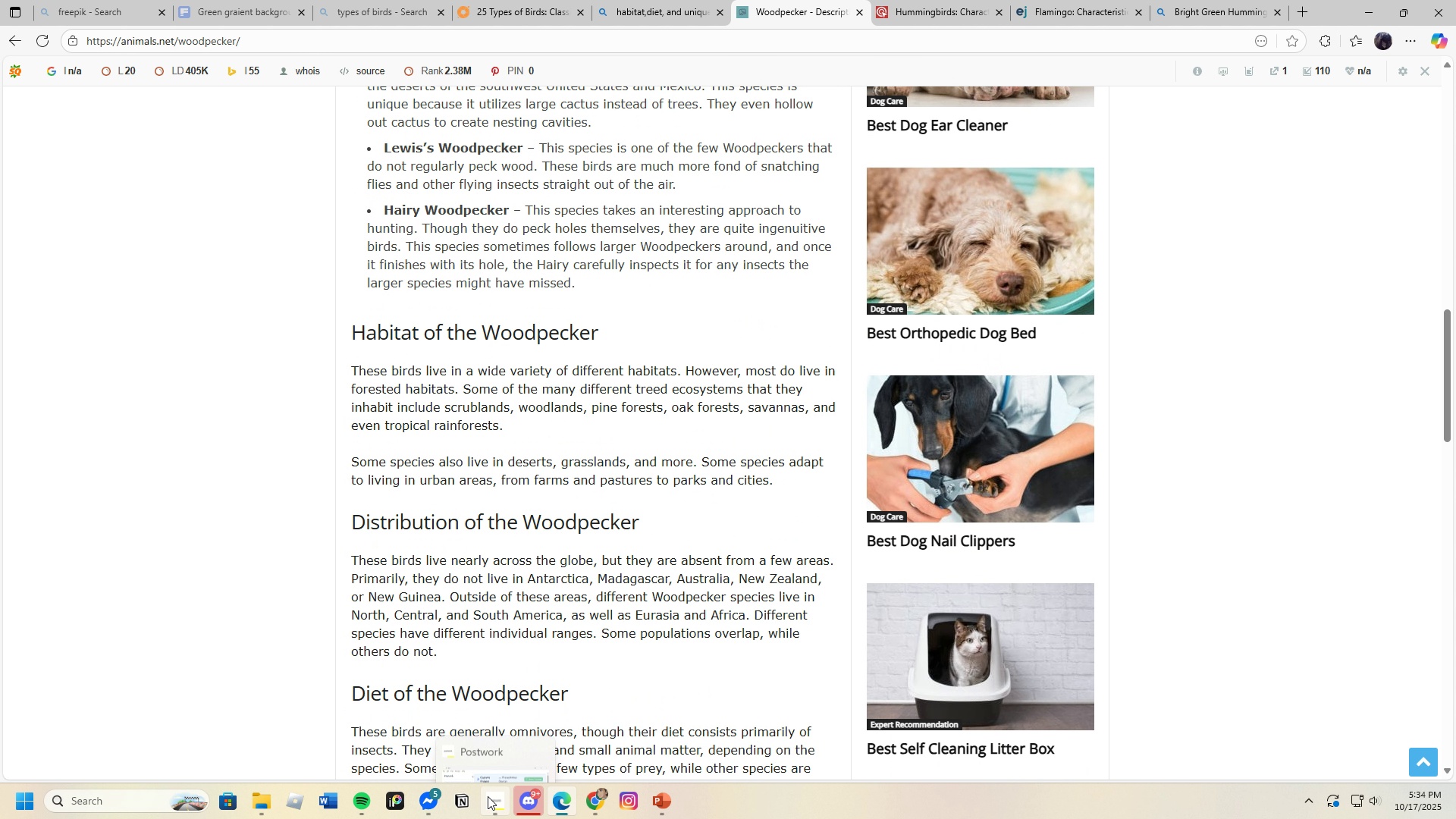 
left_click([488, 796])